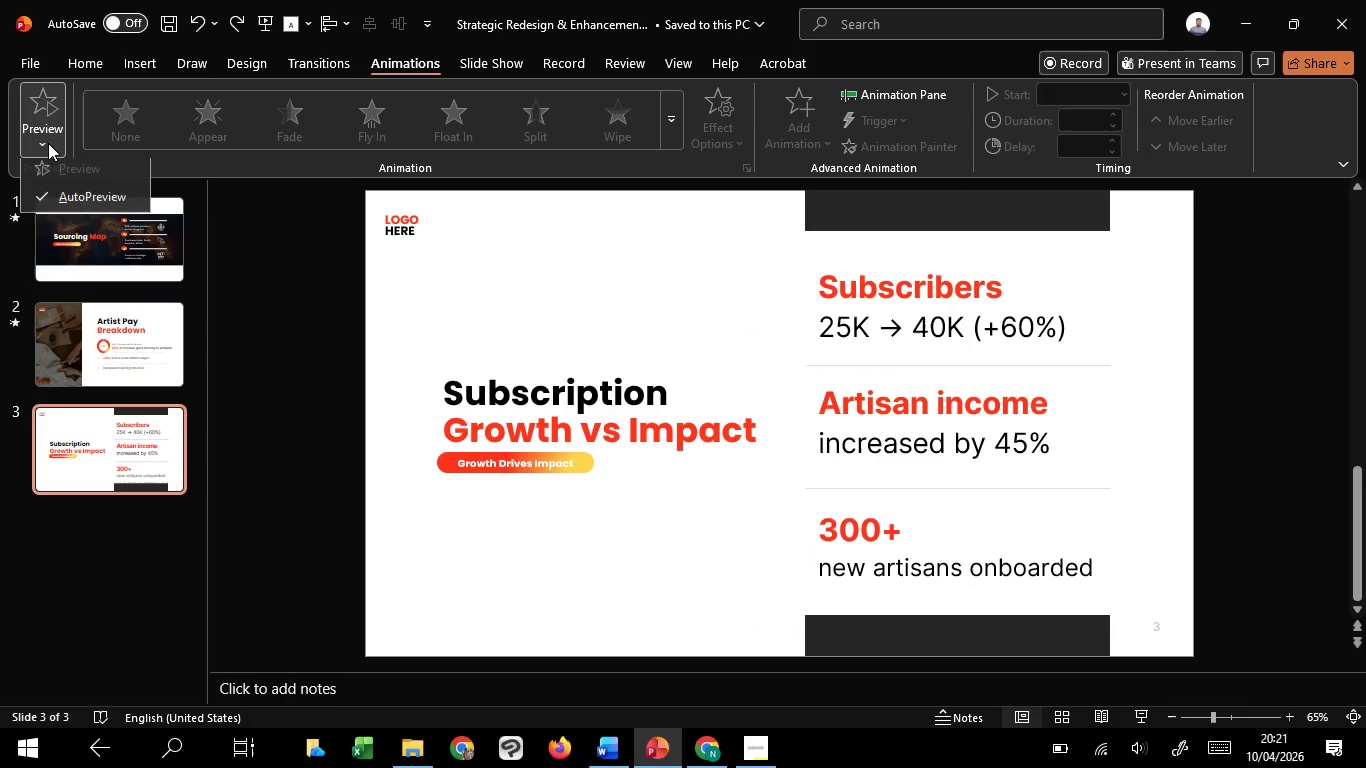 
left_click([48, 143])
 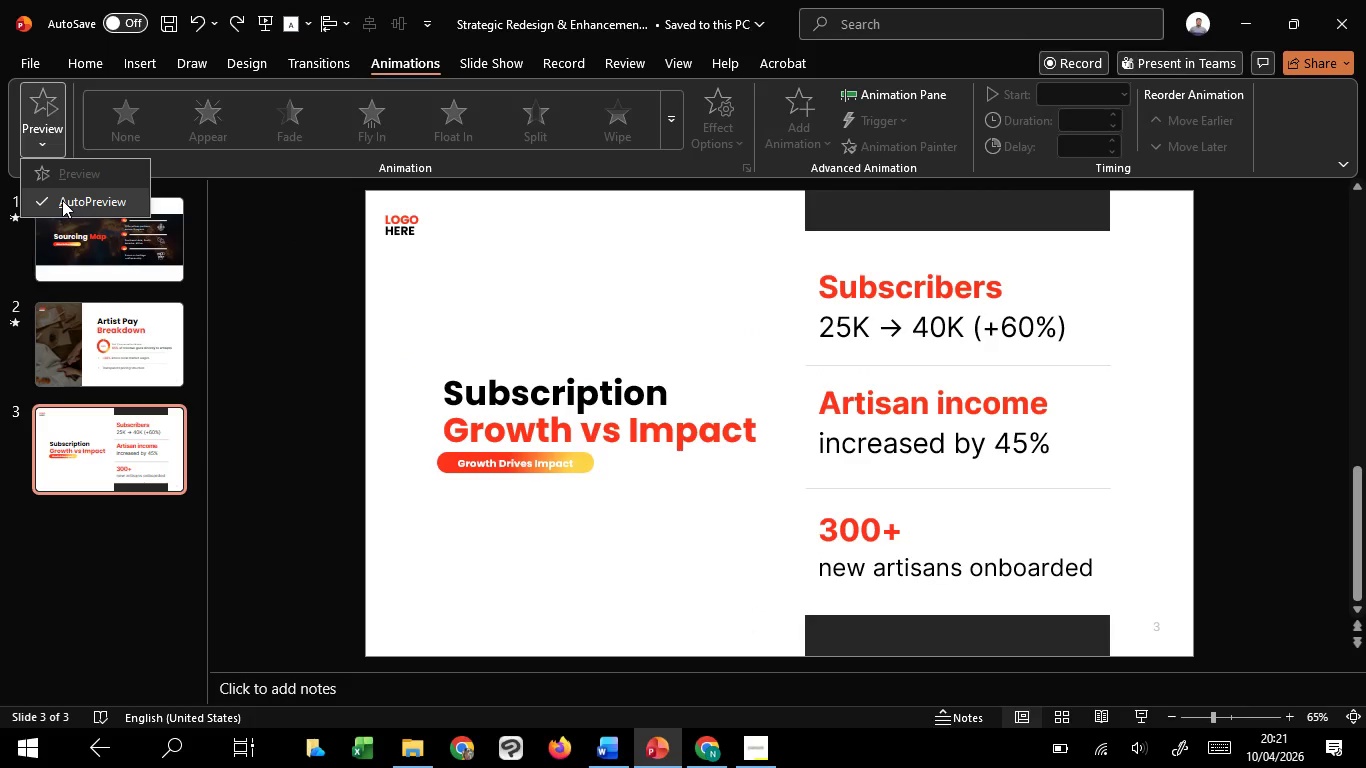 
left_click([62, 200])
 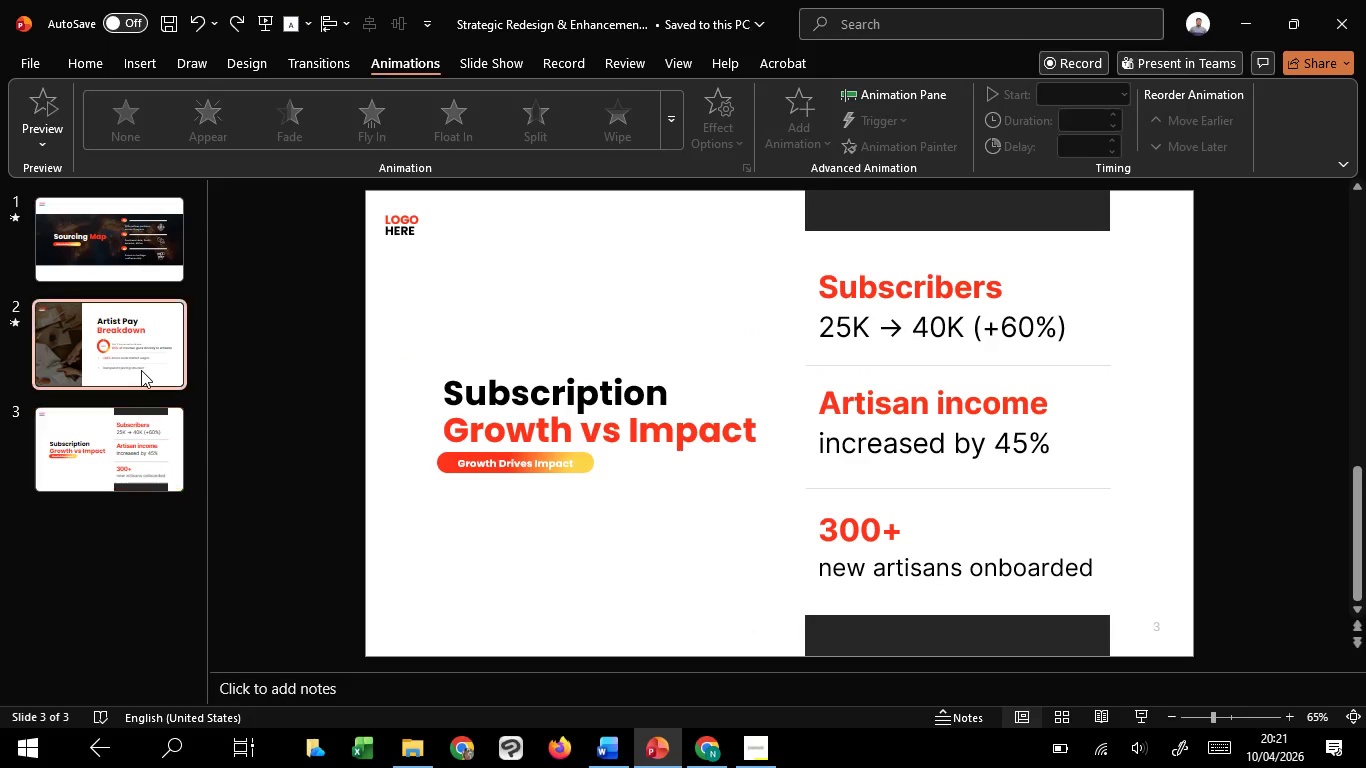 
left_click([141, 370])
 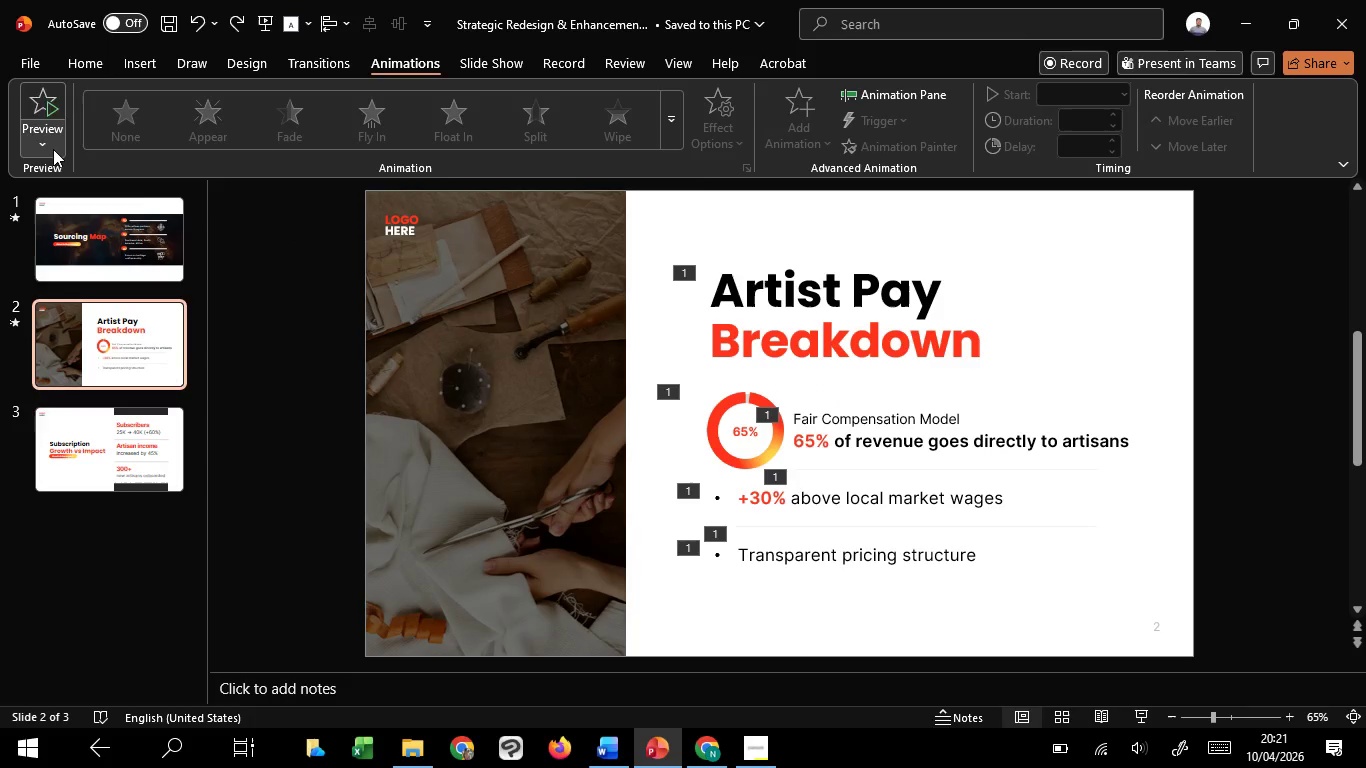 
left_click([53, 149])
 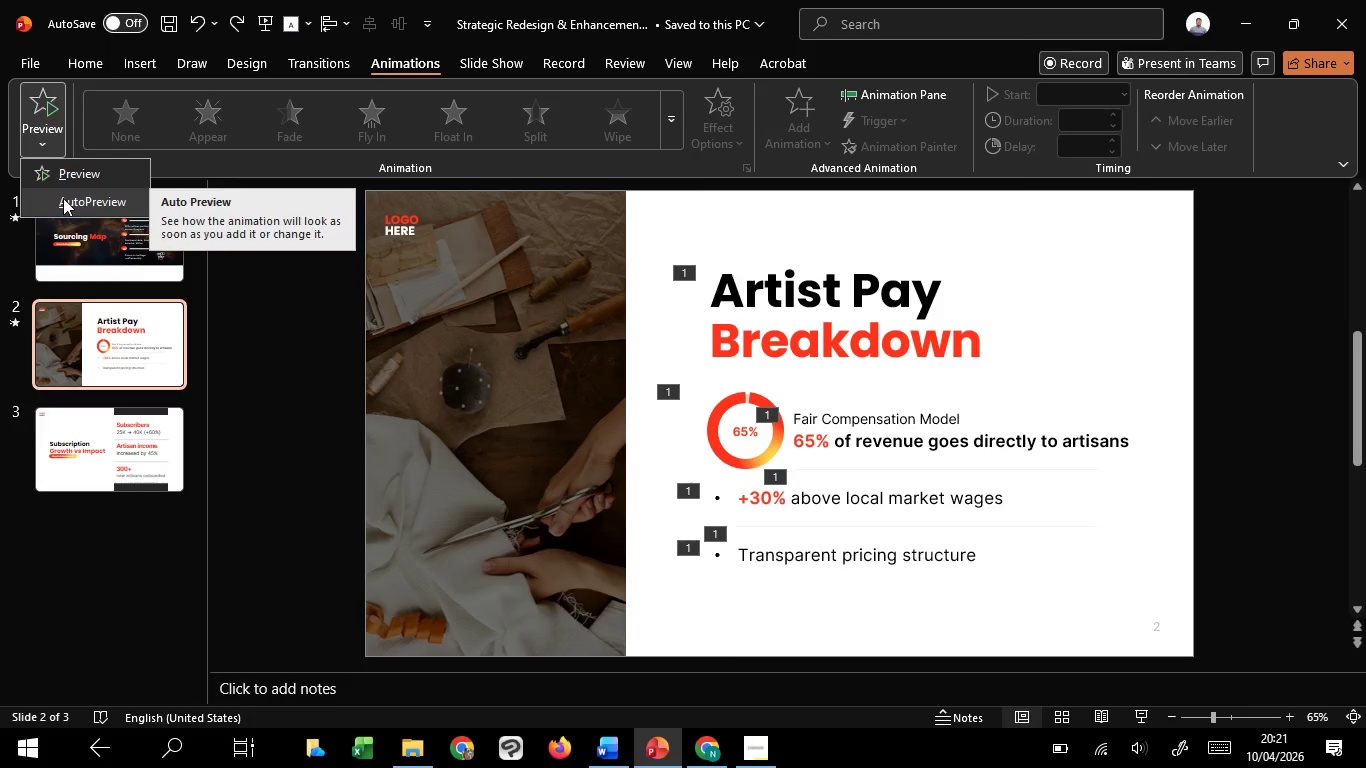 
left_click([63, 198])
 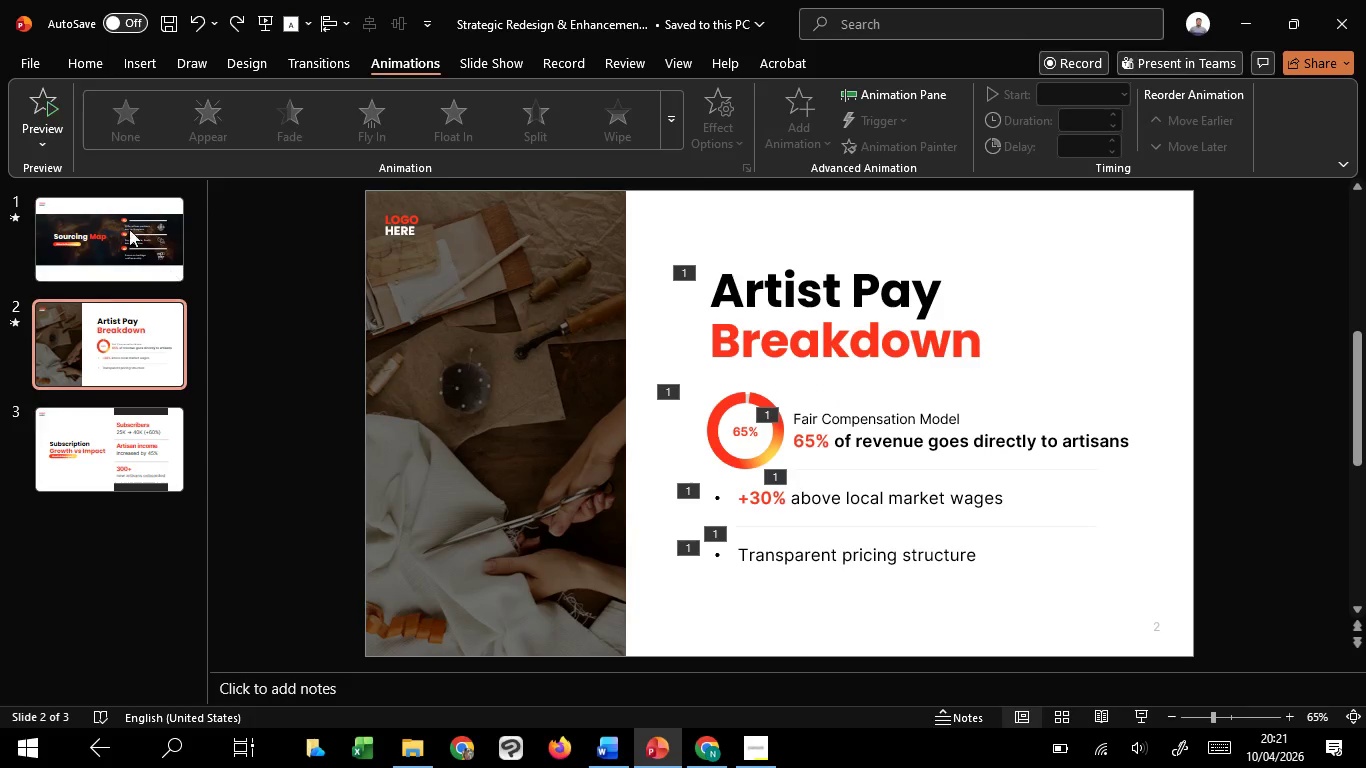 
double_click([130, 224])
 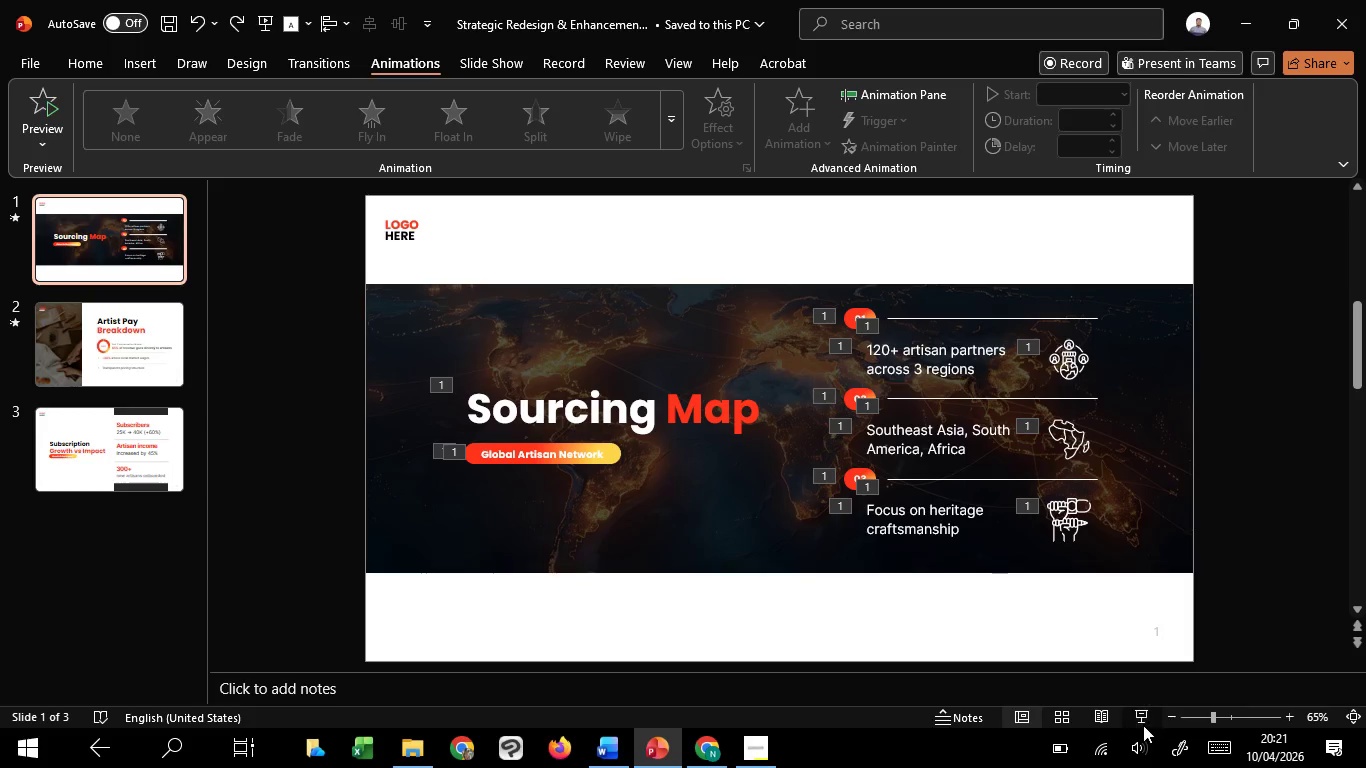 
left_click([1143, 725])
 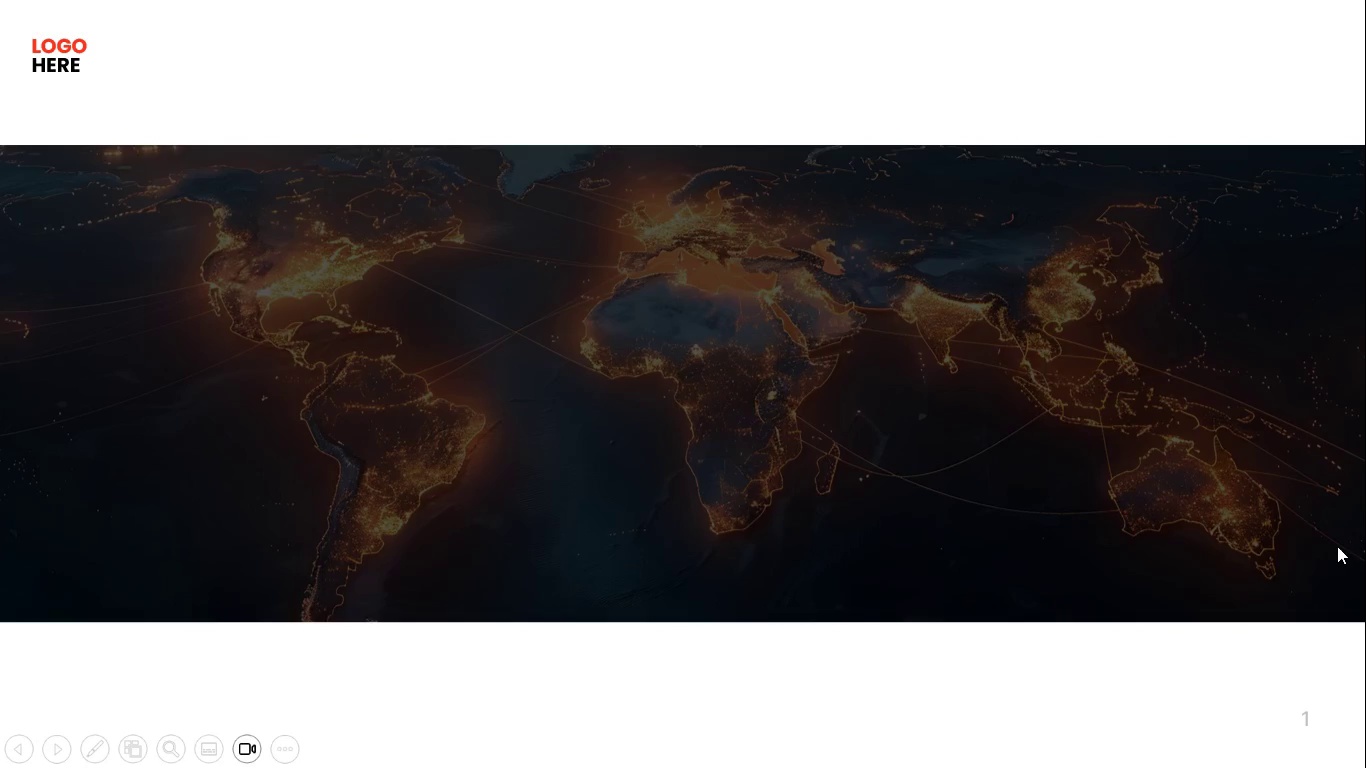 
left_click([1337, 546])
 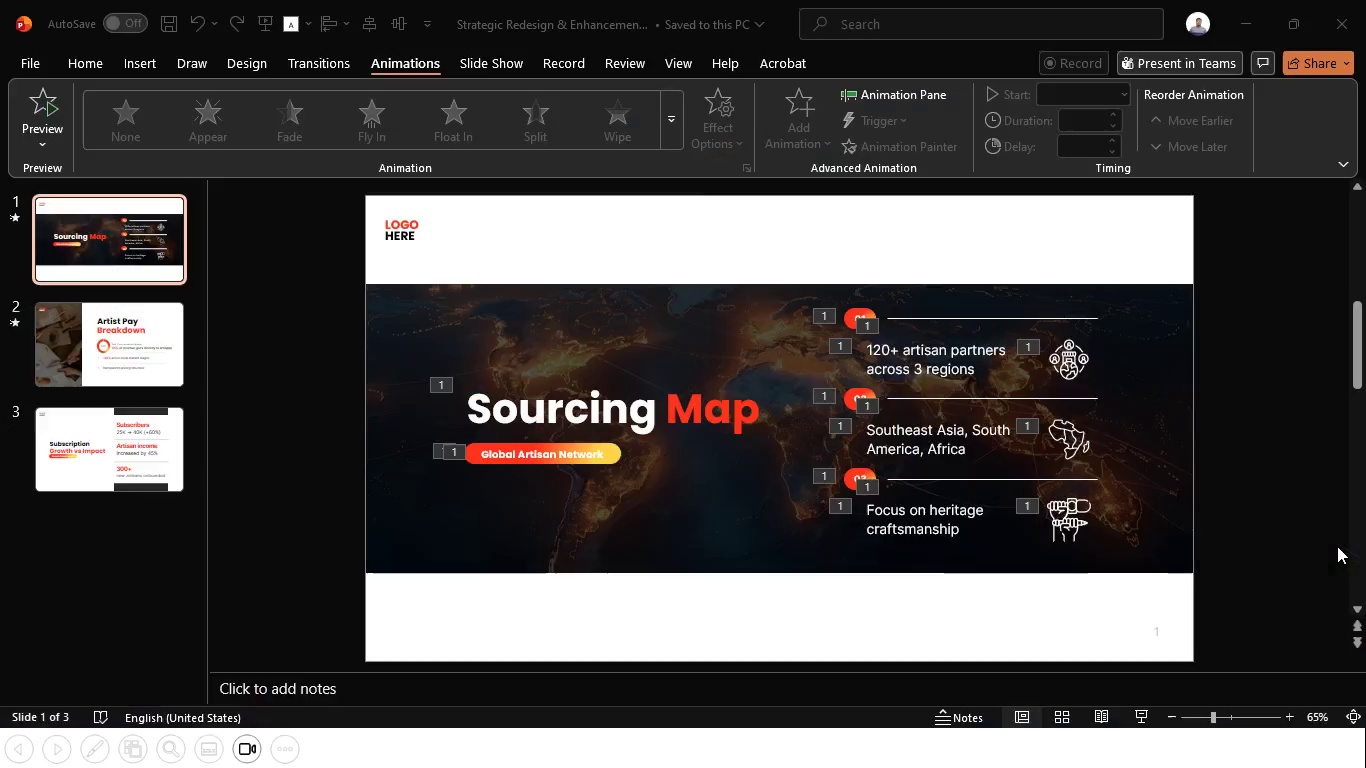 
key(Escape)
 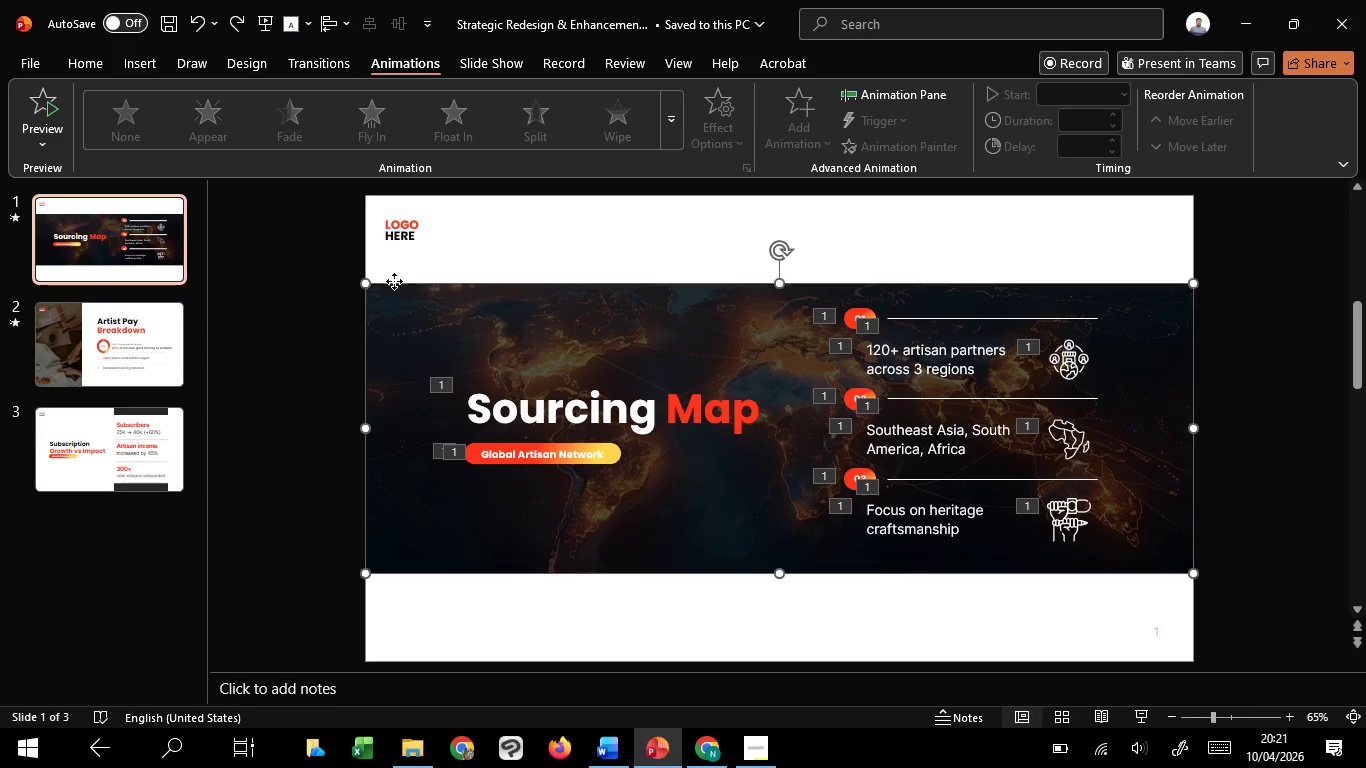 
left_click_drag(start_coordinate=[394, 281], to_coordinate=[1052, 650])
 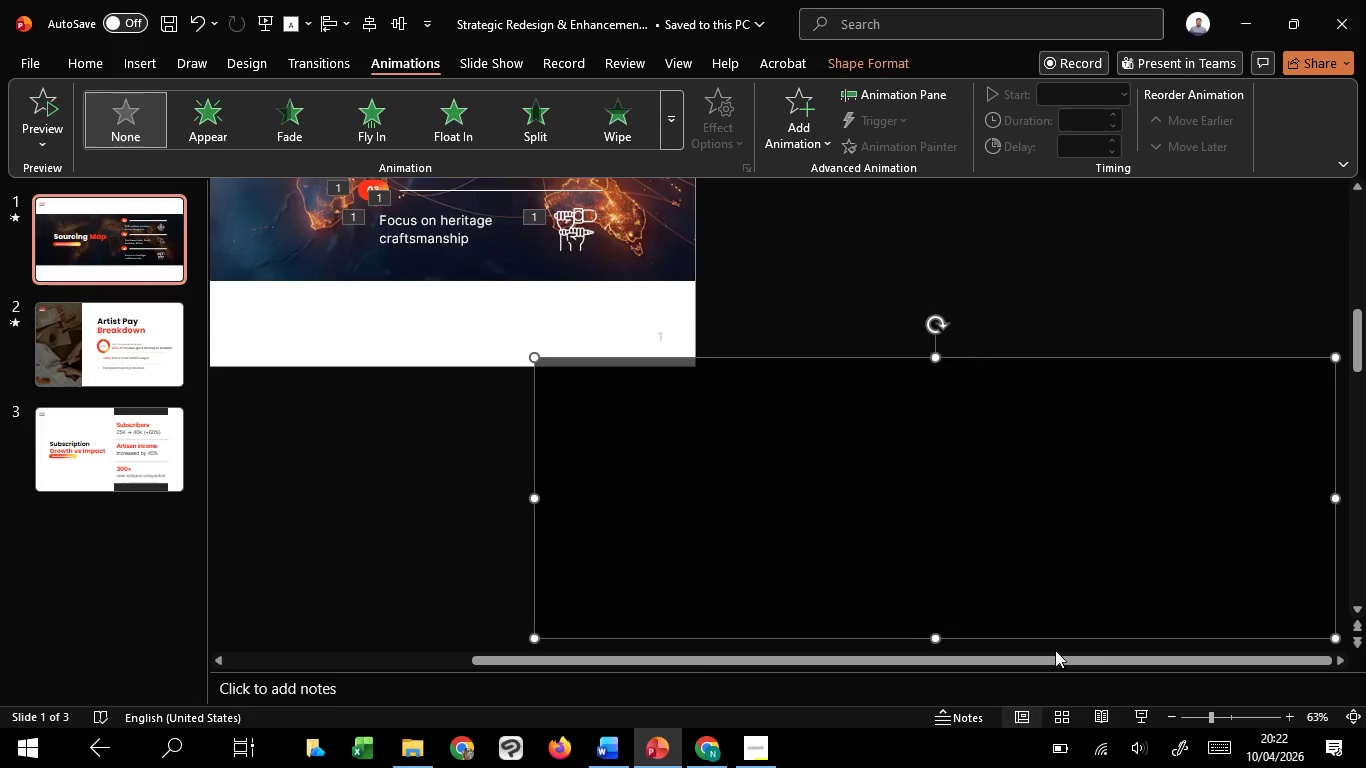 
key(Control+Z)
 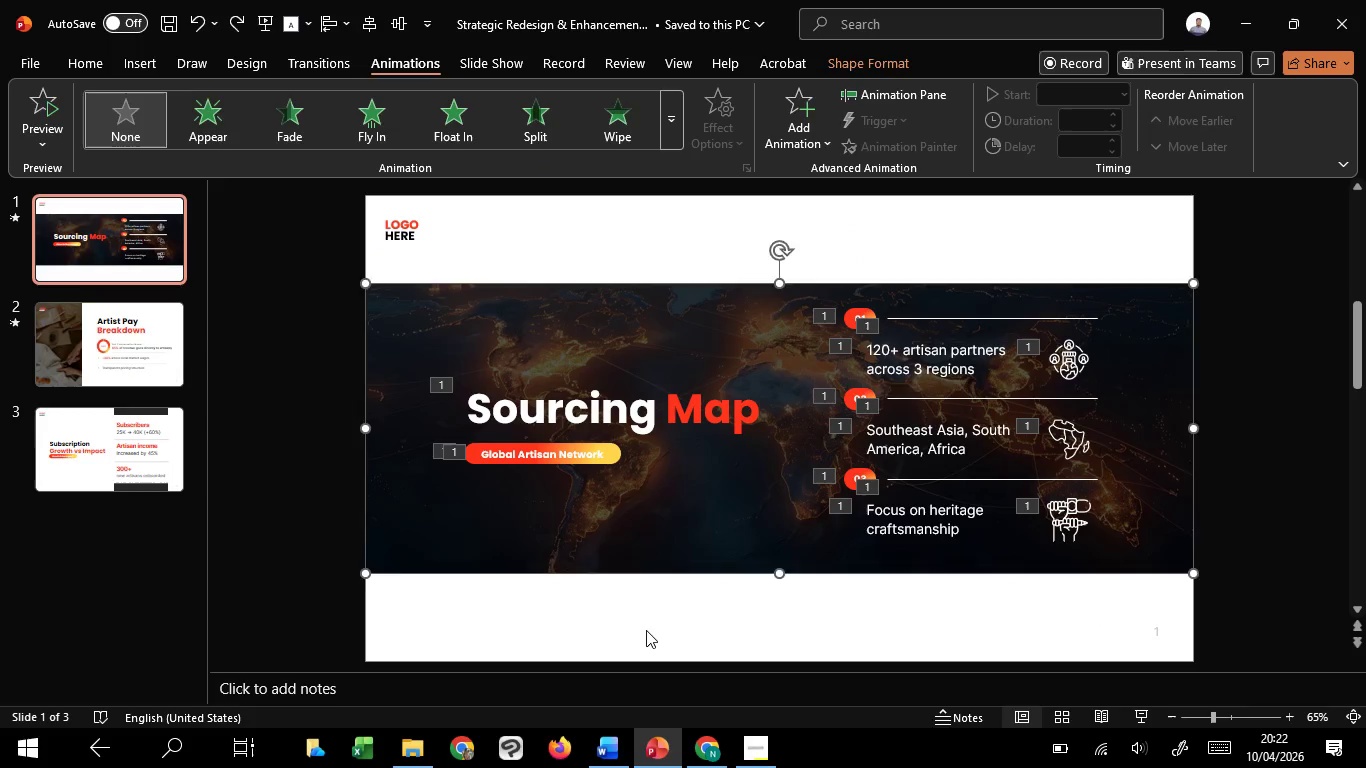 
left_click([646, 630])
 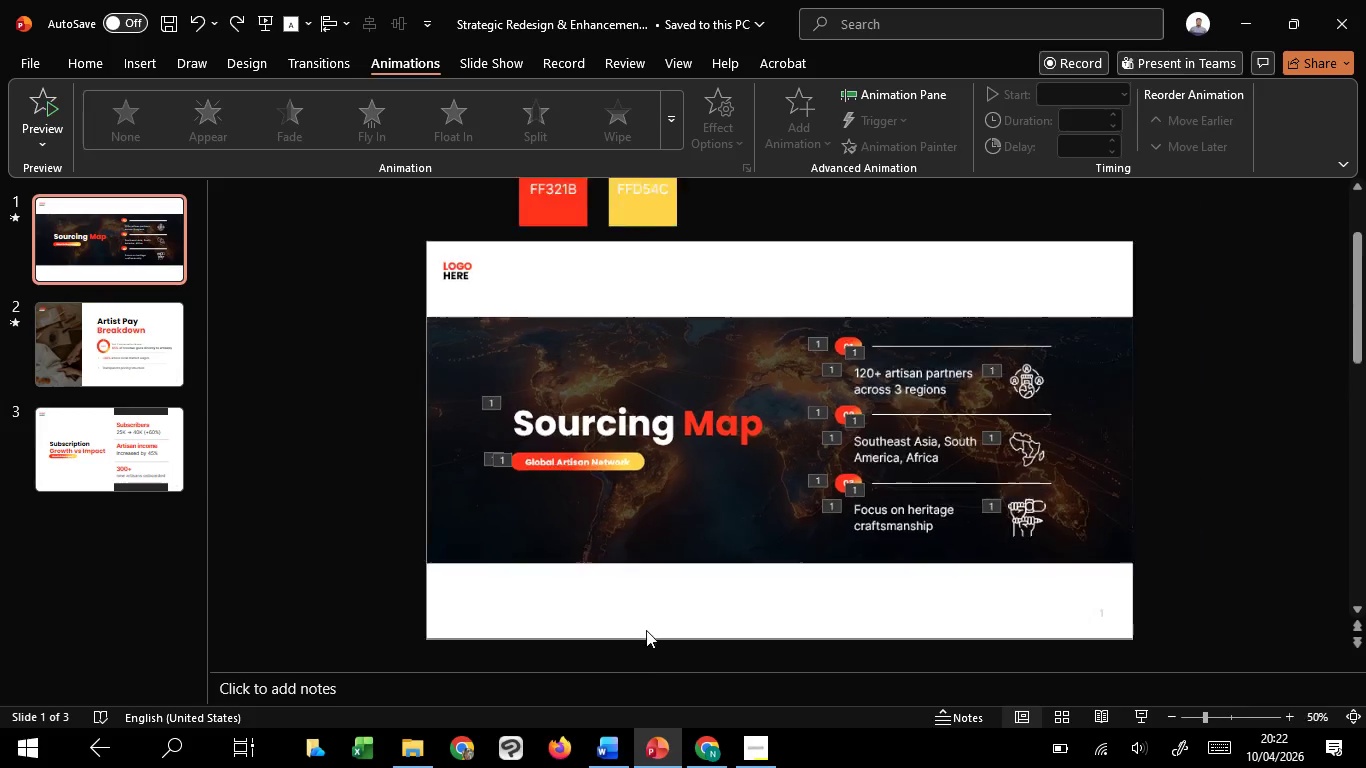 
hold_key(key=ControlLeft, duration=0.66)
scroll: coordinate [646, 630], scroll_direction: down, amount: 1.0
 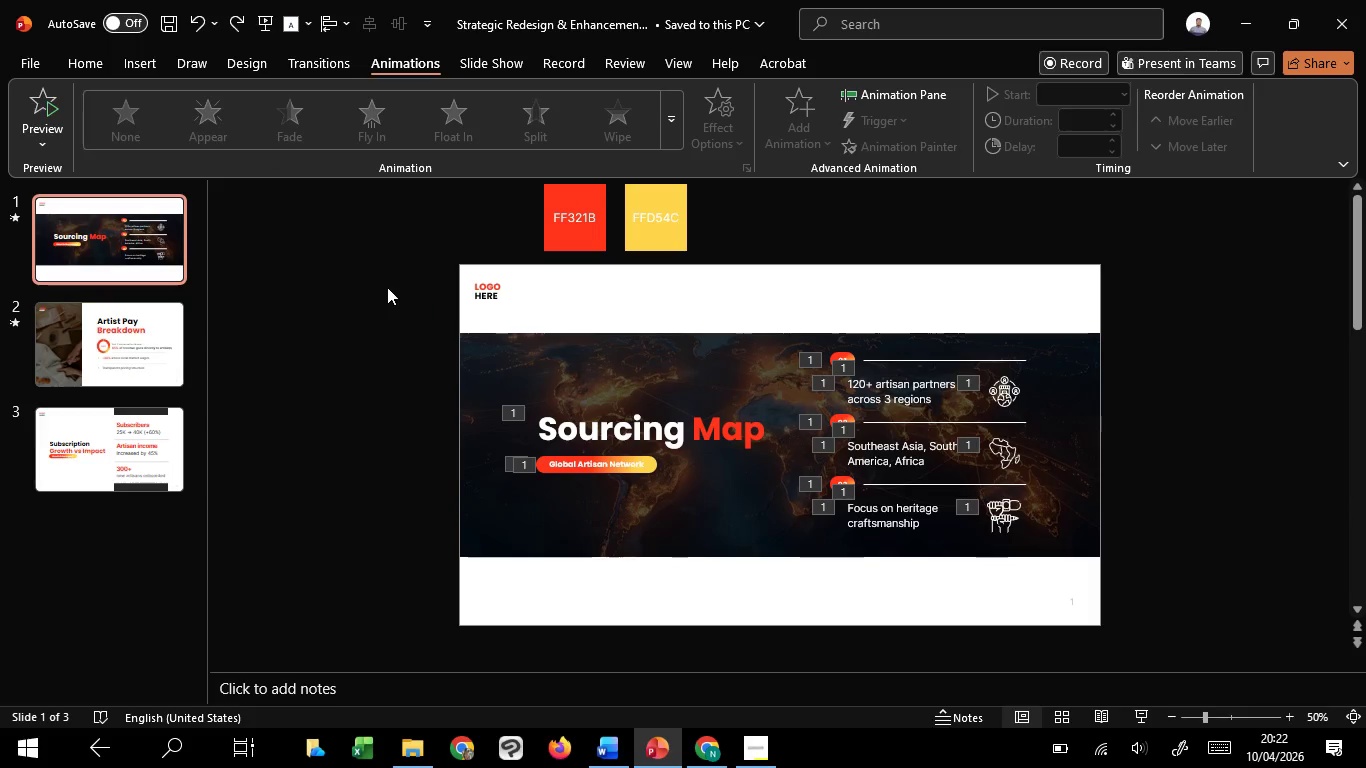 
left_click_drag(start_coordinate=[387, 287], to_coordinate=[1107, 604])
 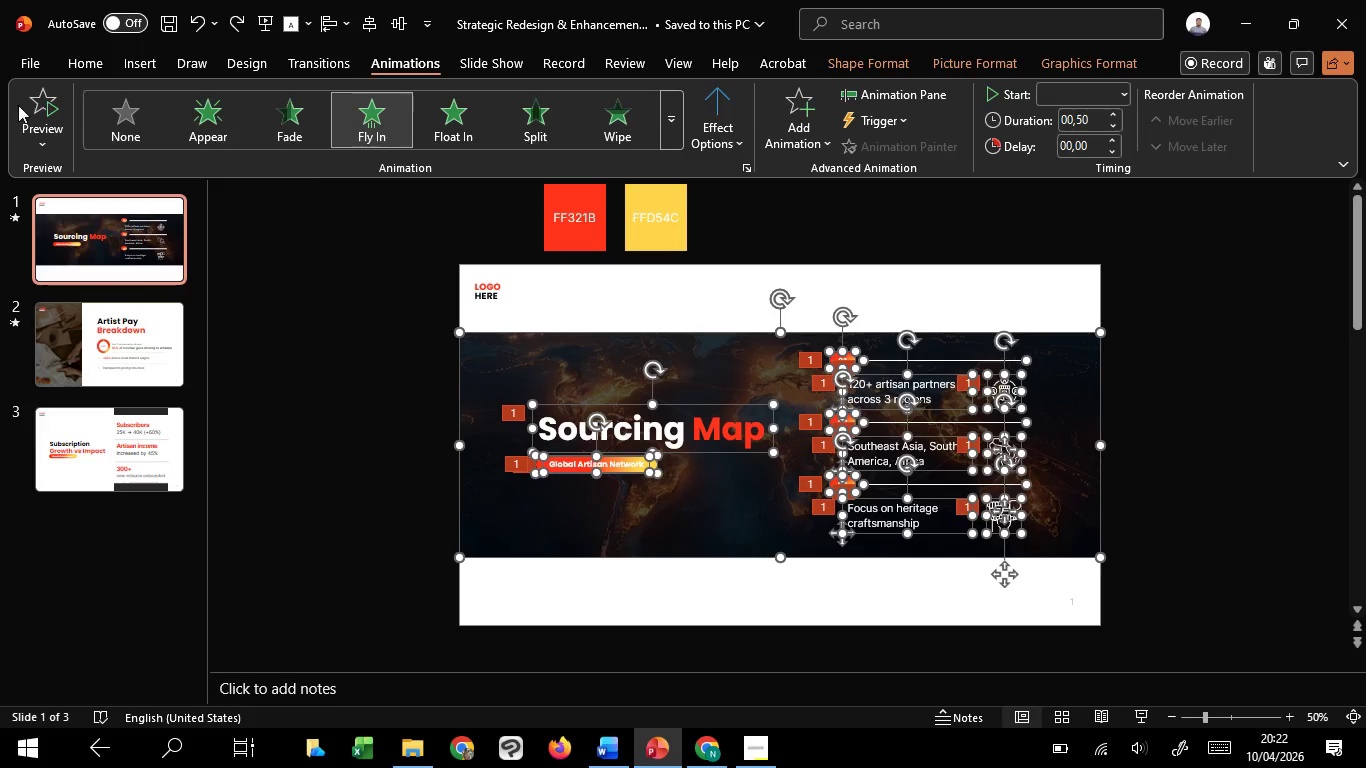 
left_click([35, 132])
 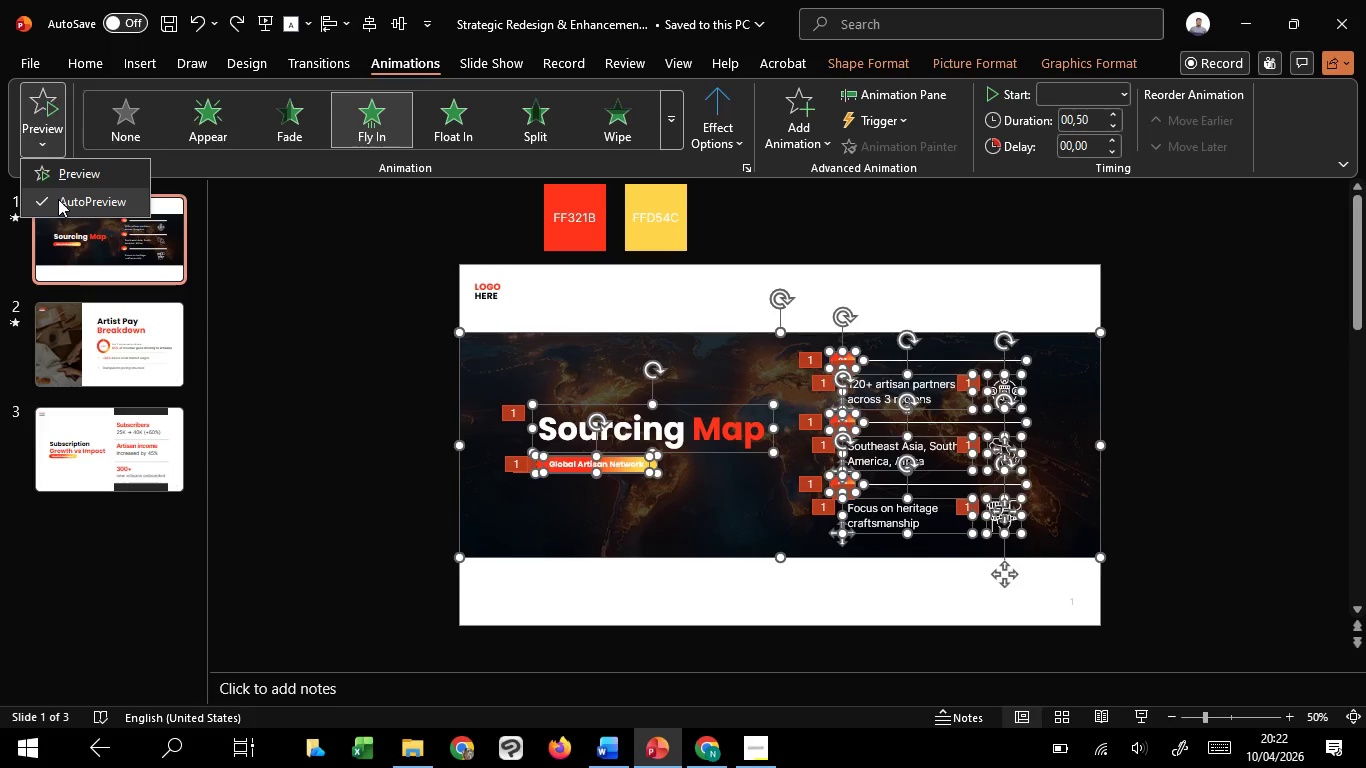 
left_click([58, 199])
 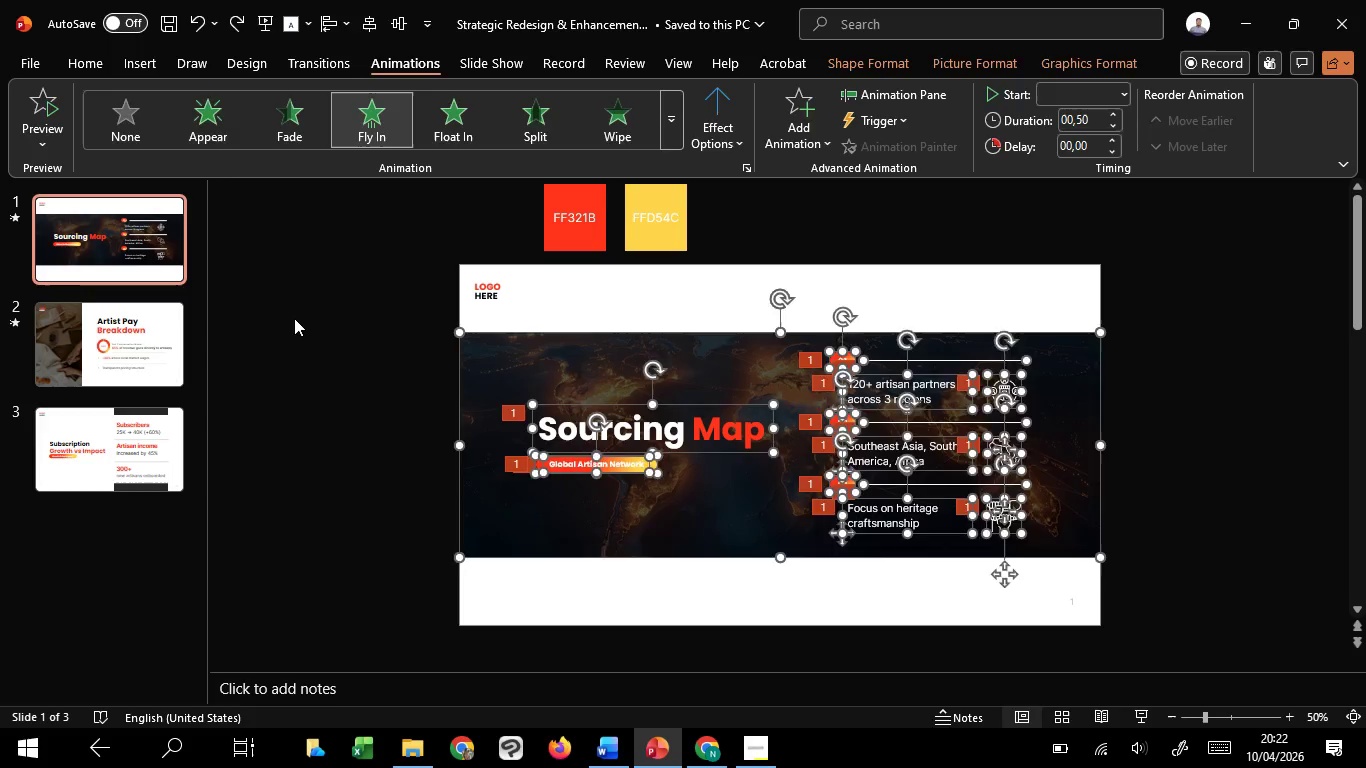 
left_click([294, 318])
 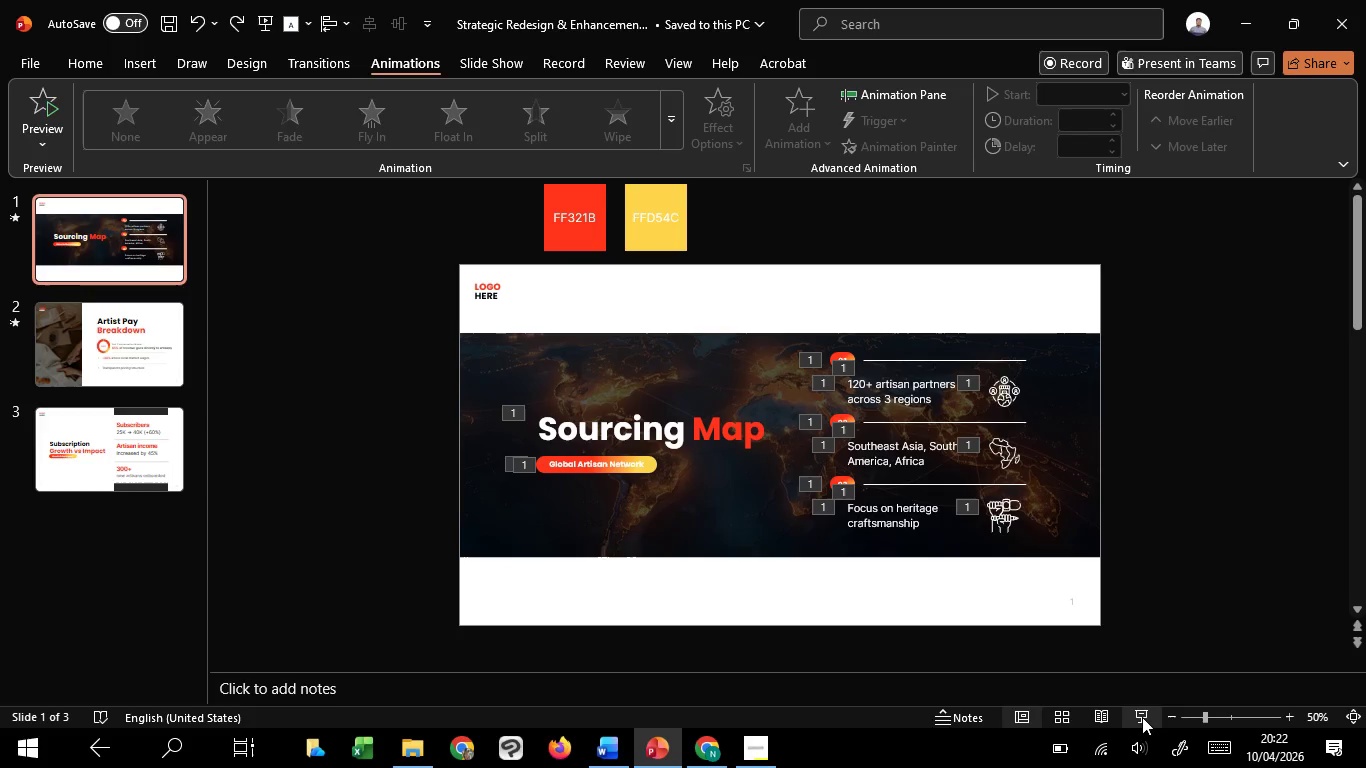 
left_click([1142, 717])
 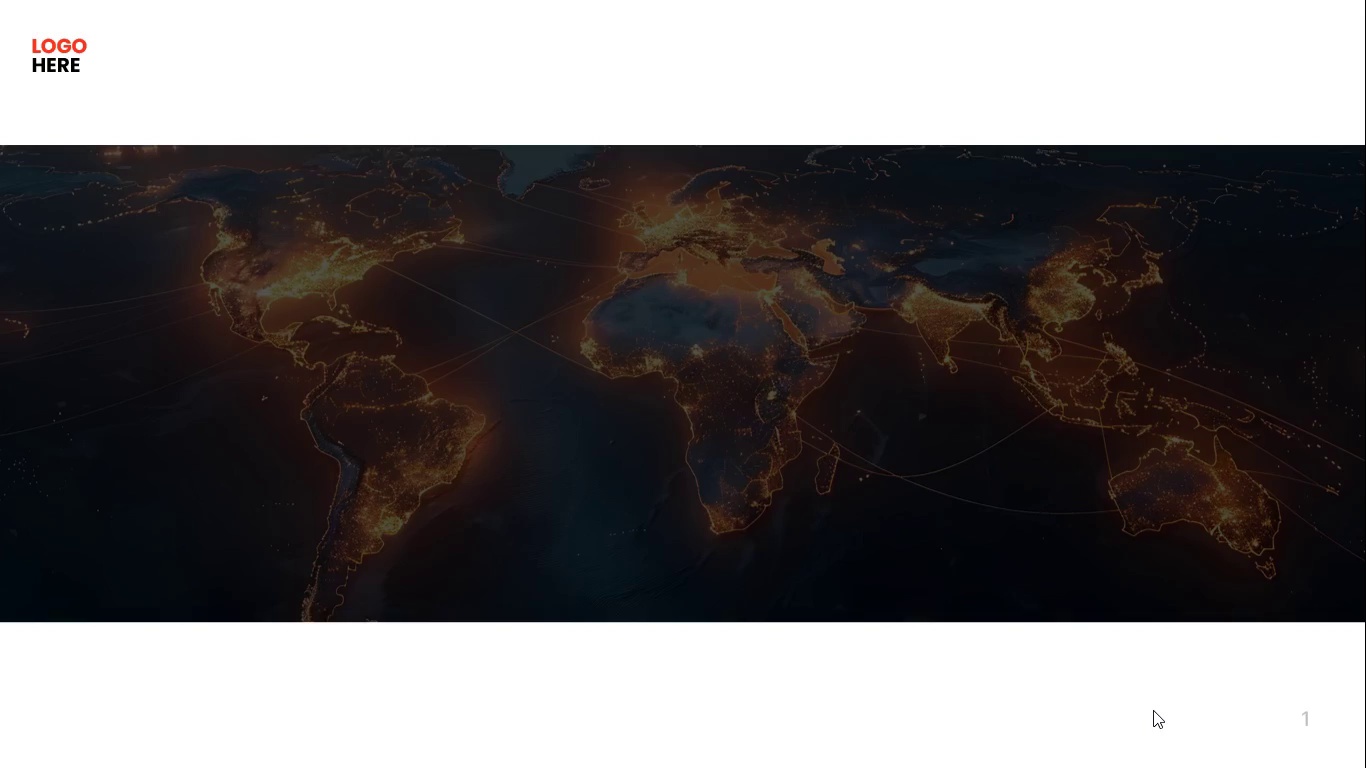 
left_click([1153, 710])
 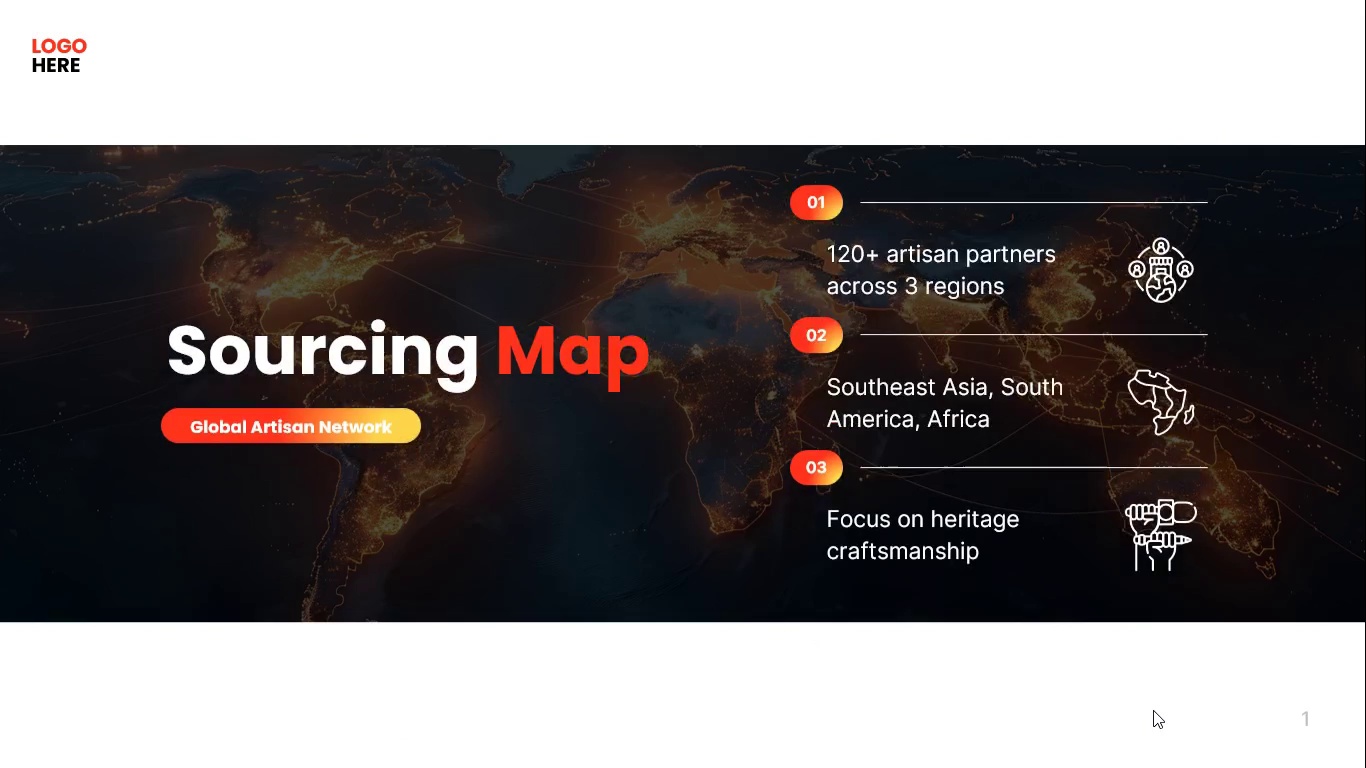 
left_click([1153, 710])
 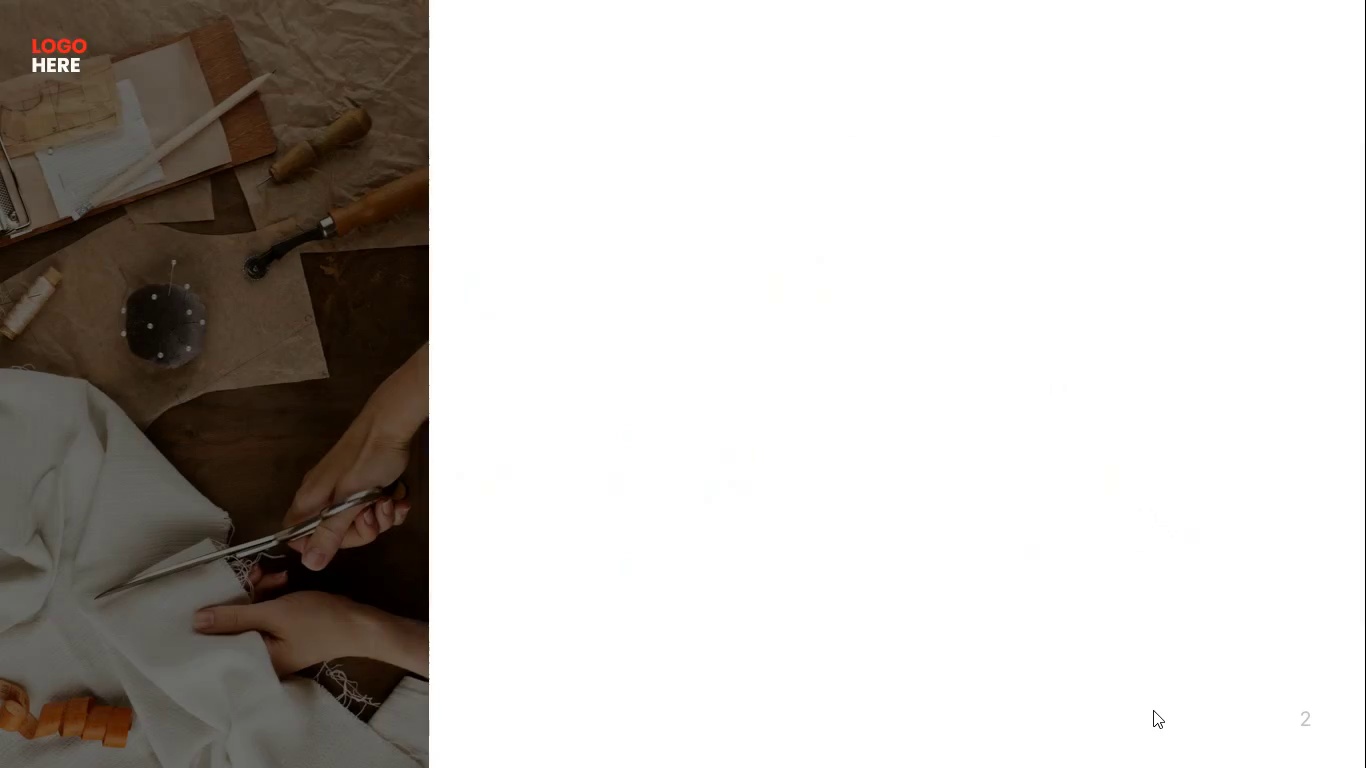 
left_click([1153, 710])
 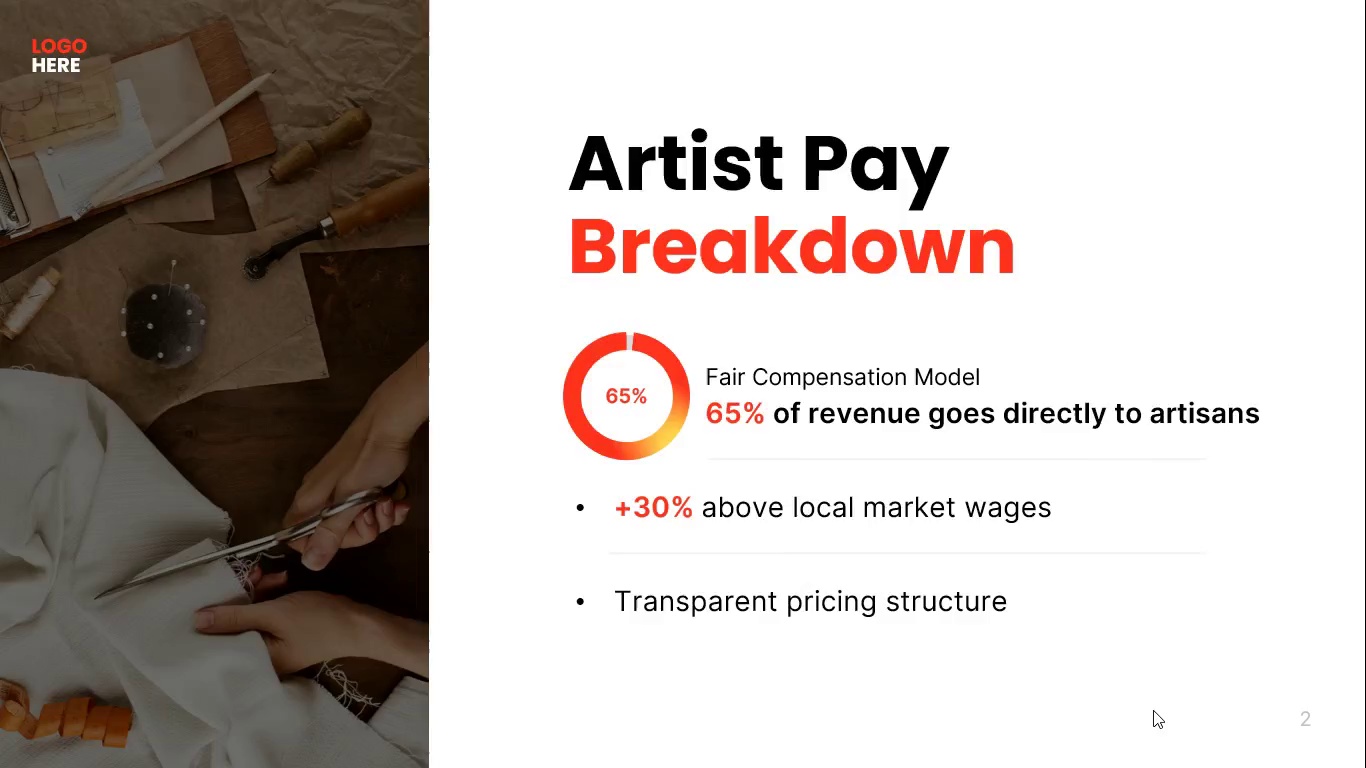 
left_click([1153, 710])
 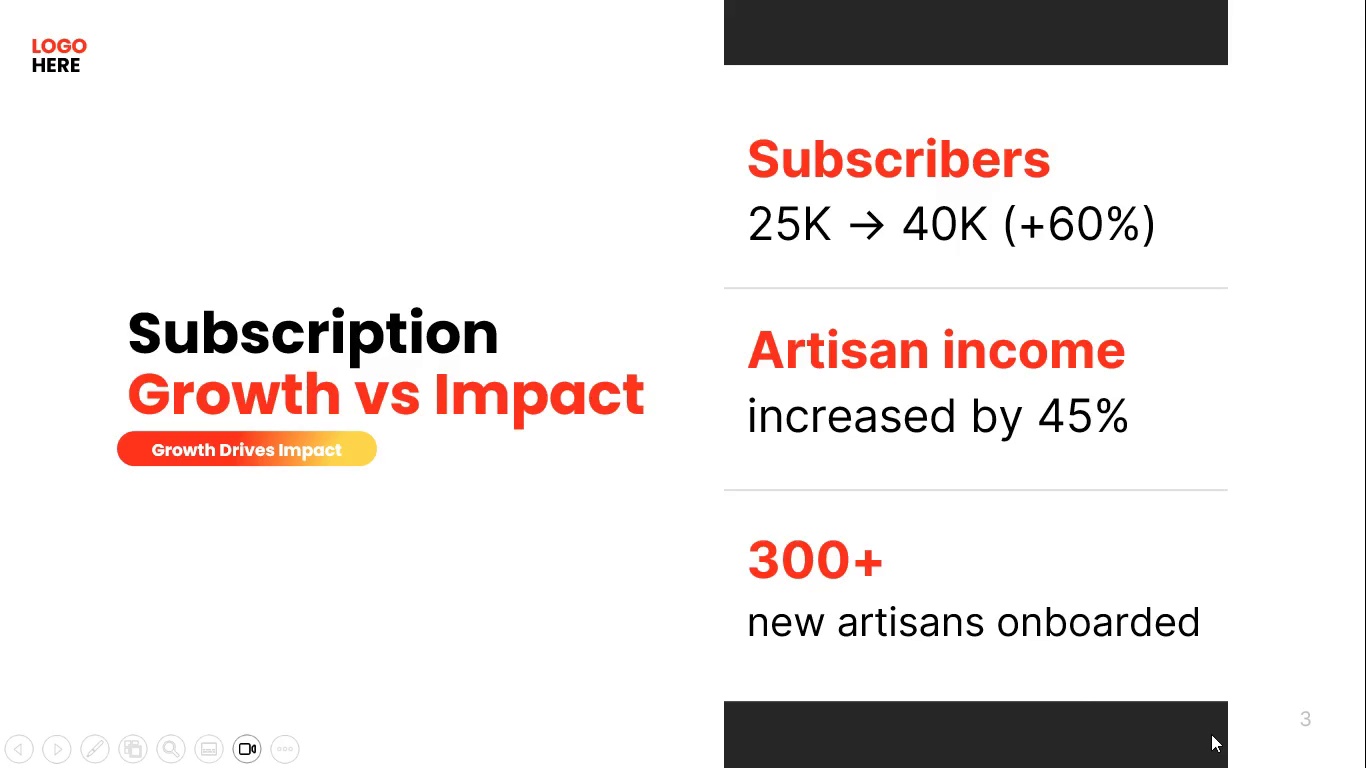 
key(Escape)
 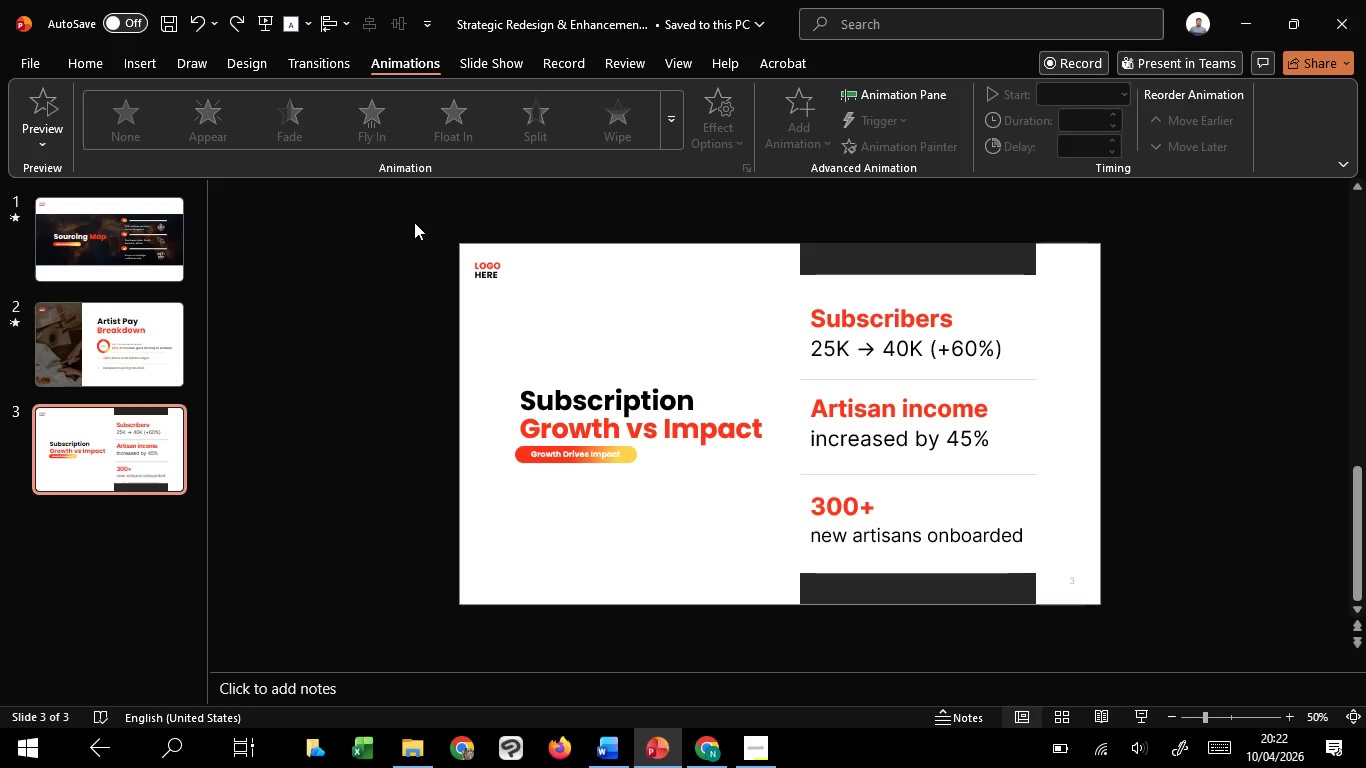 
wait(5.31)
 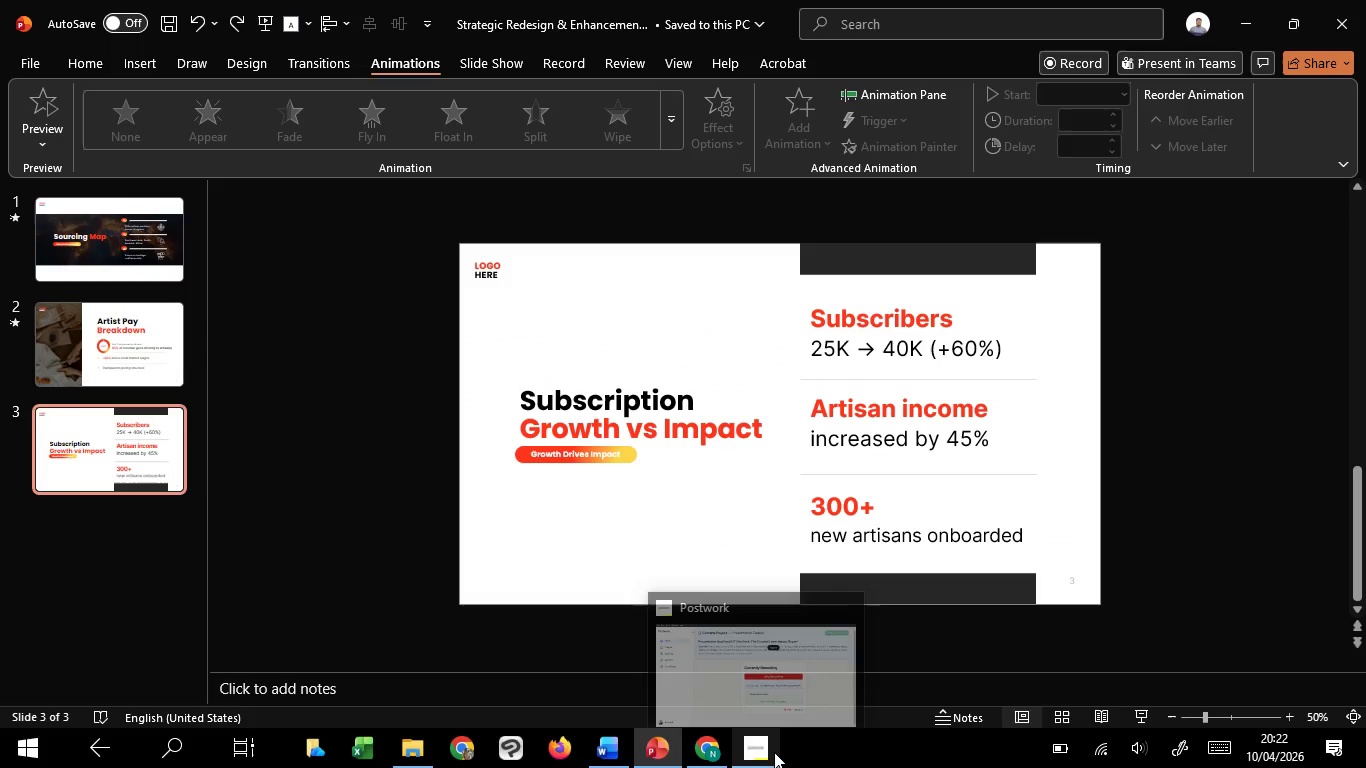 
left_click([427, 334])
 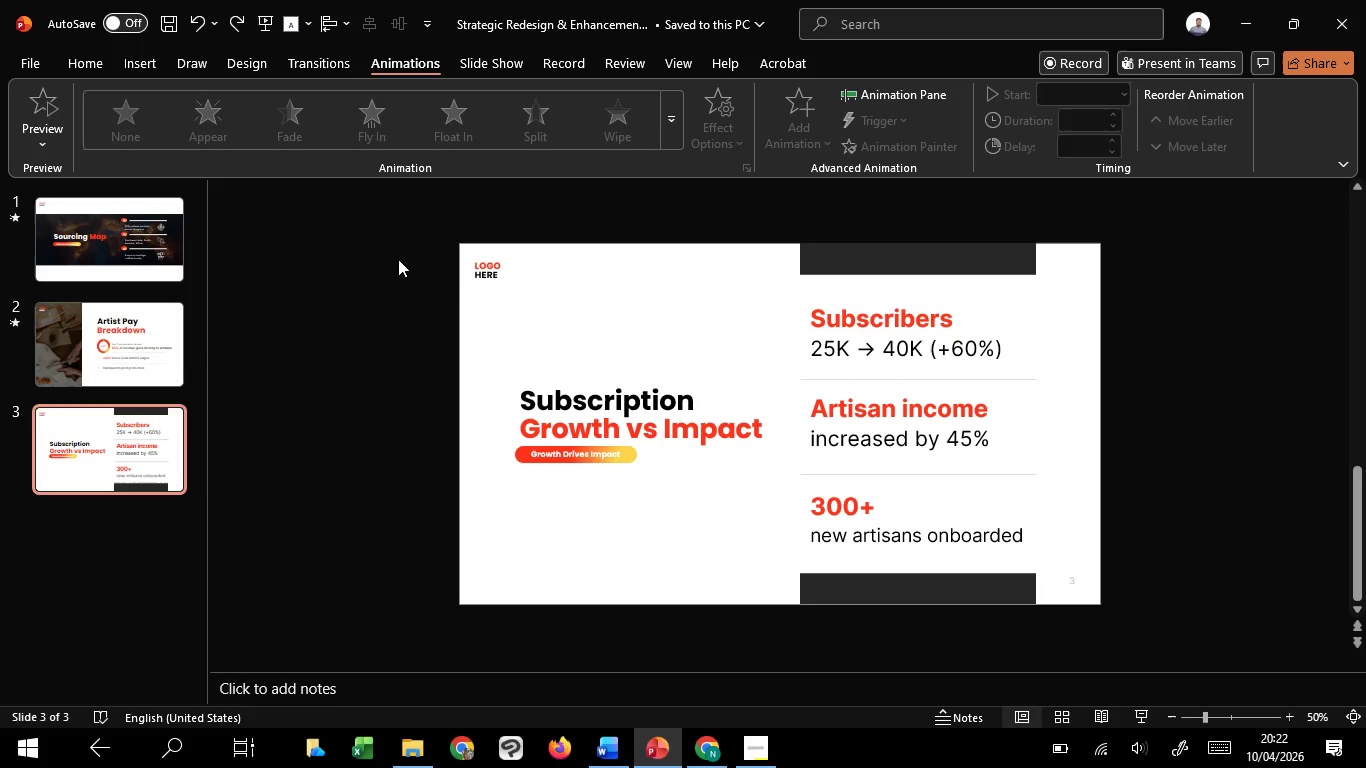 
left_click_drag(start_coordinate=[398, 259], to_coordinate=[1119, 591])
 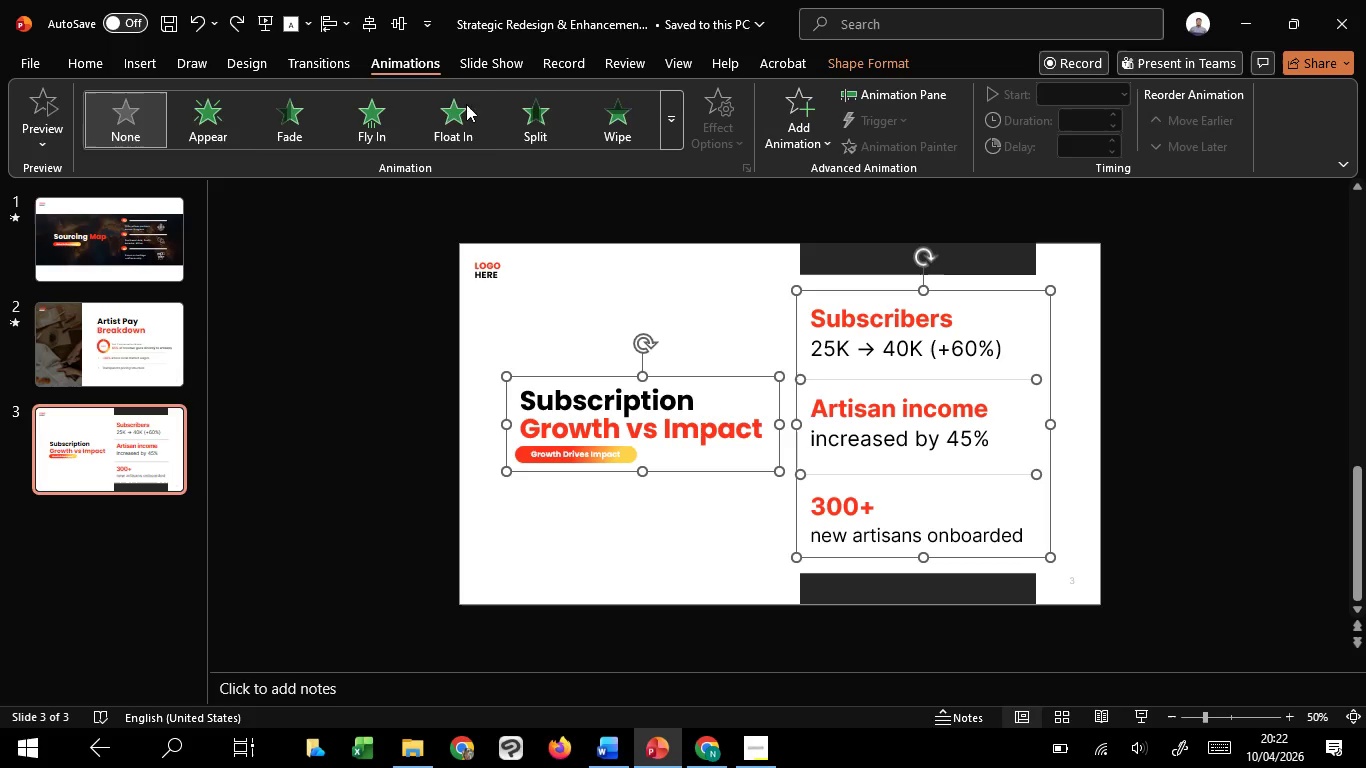 
left_click([452, 104])
 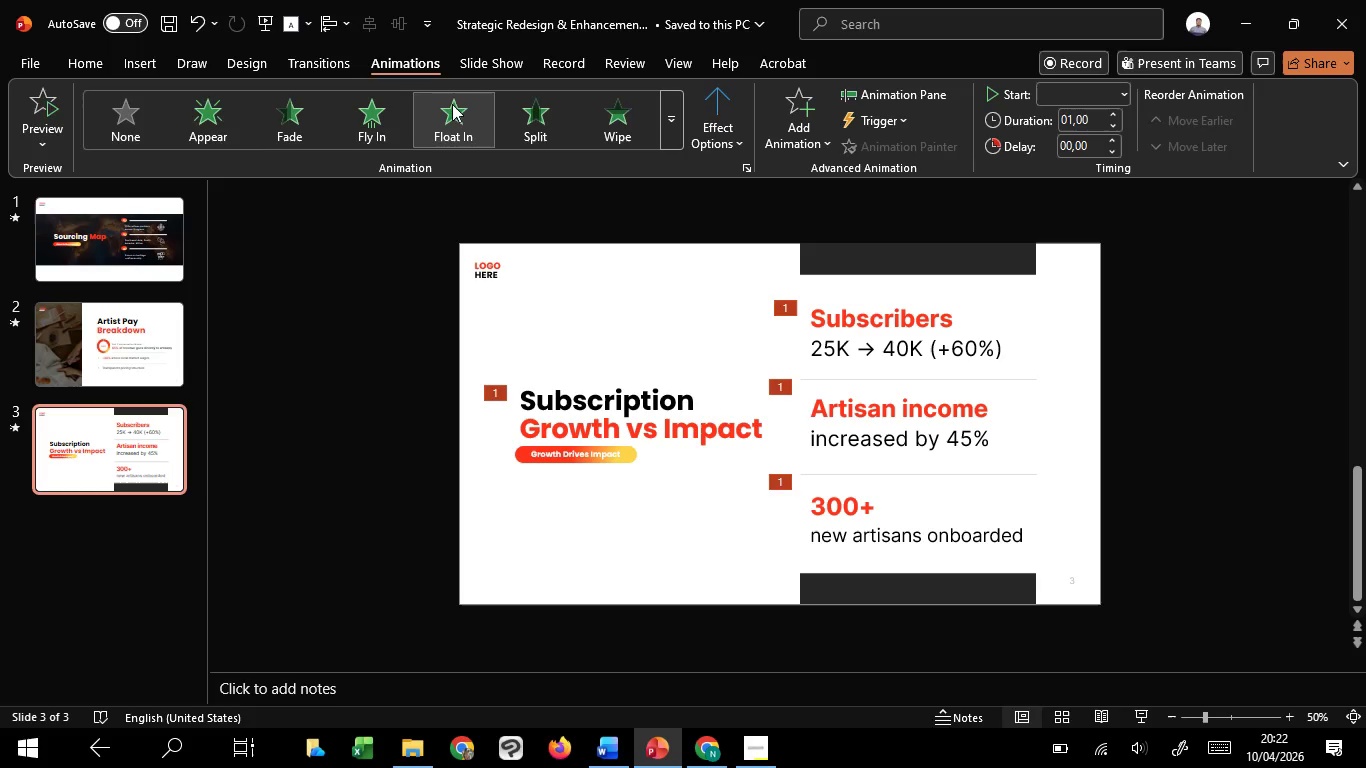 
left_click([452, 104])
 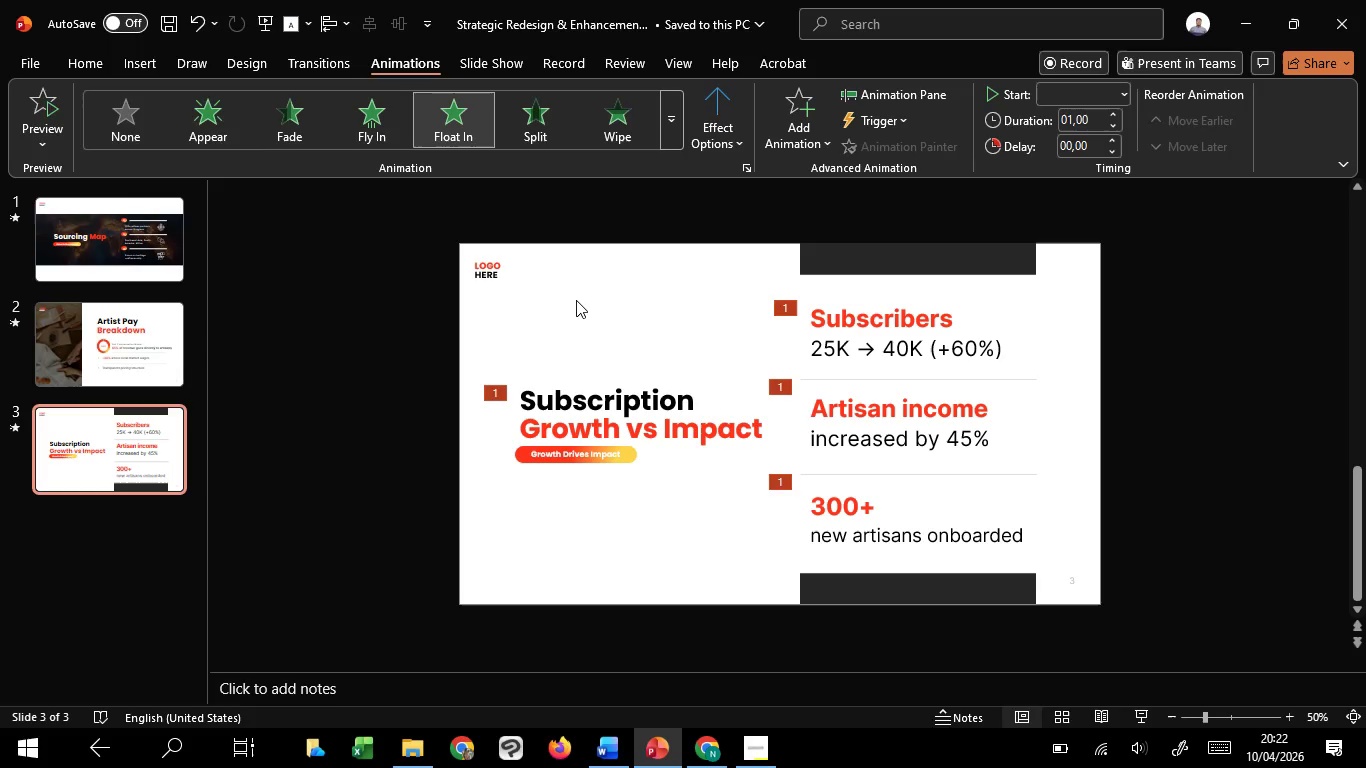 
left_click([576, 300])
 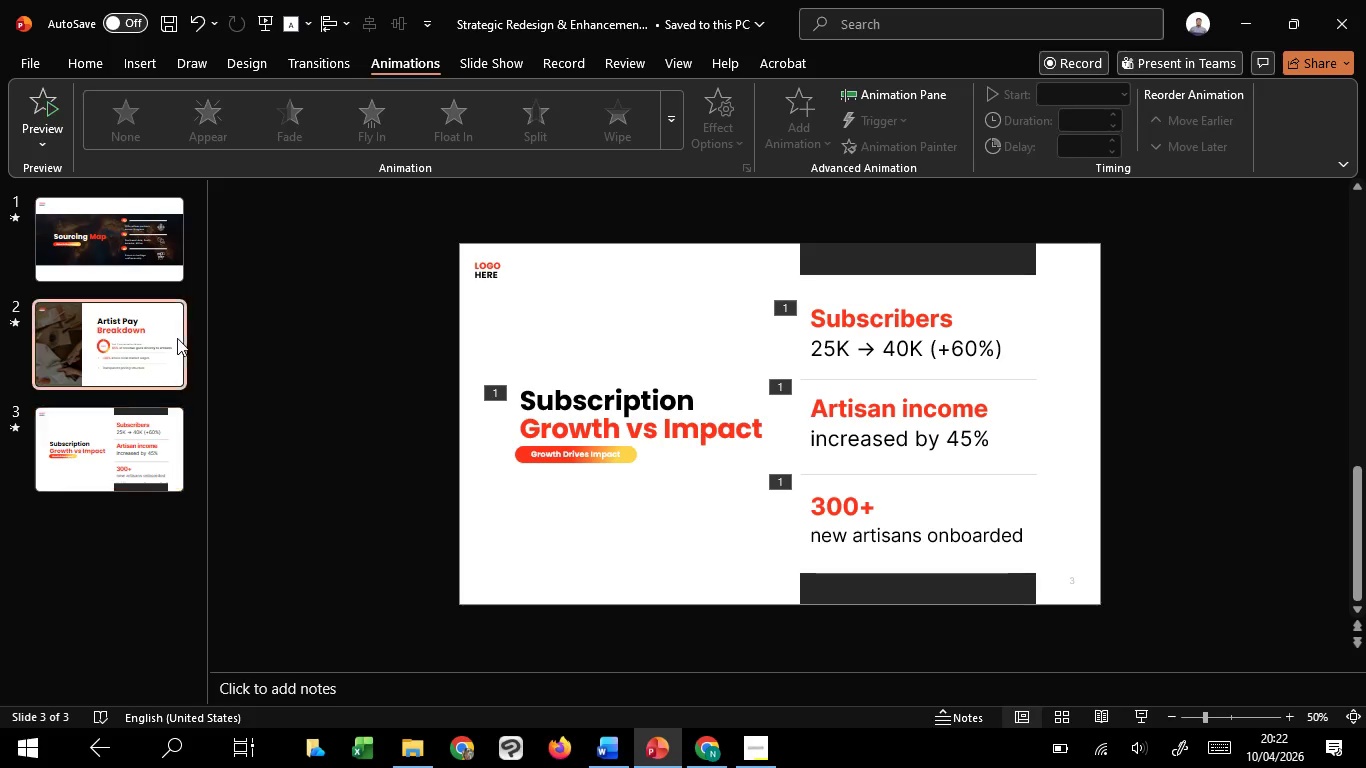 
left_click([177, 338])
 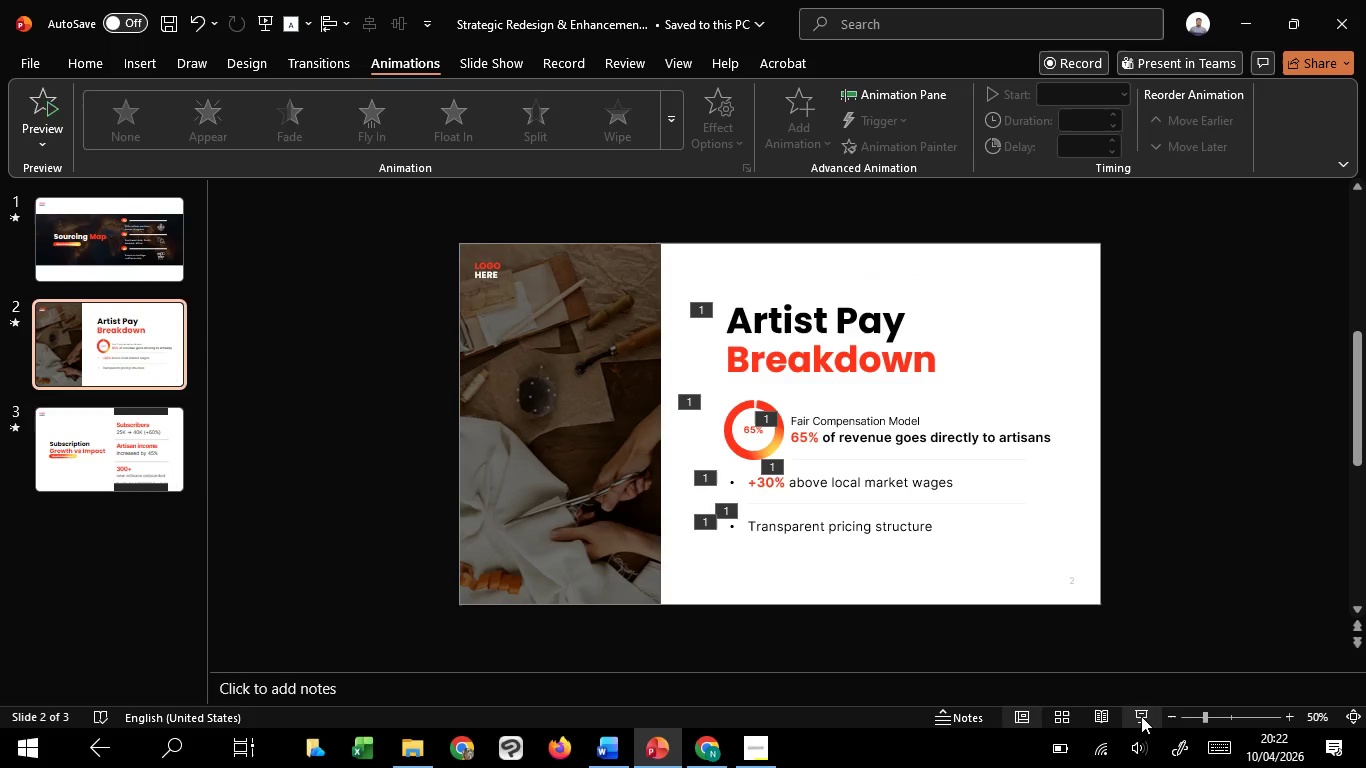 
left_click([1141, 716])
 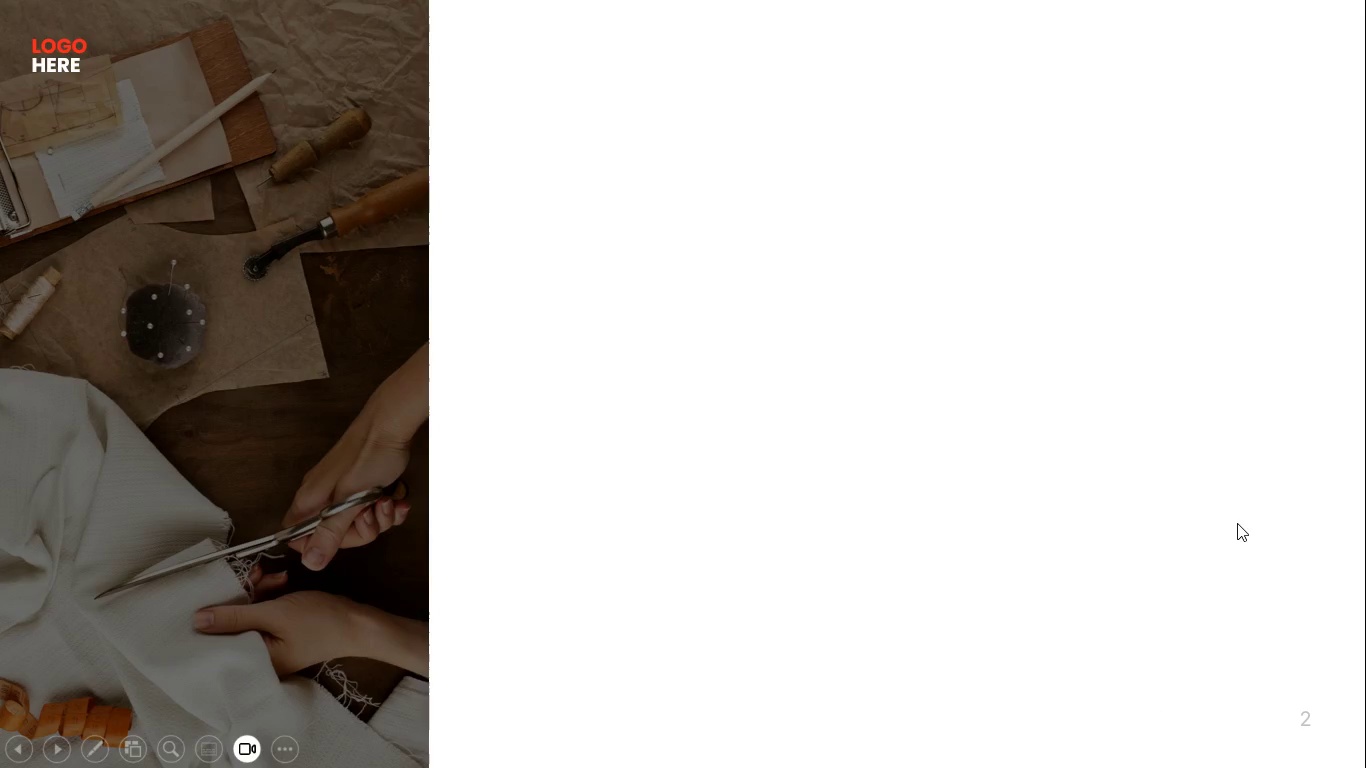 
left_click([1237, 523])
 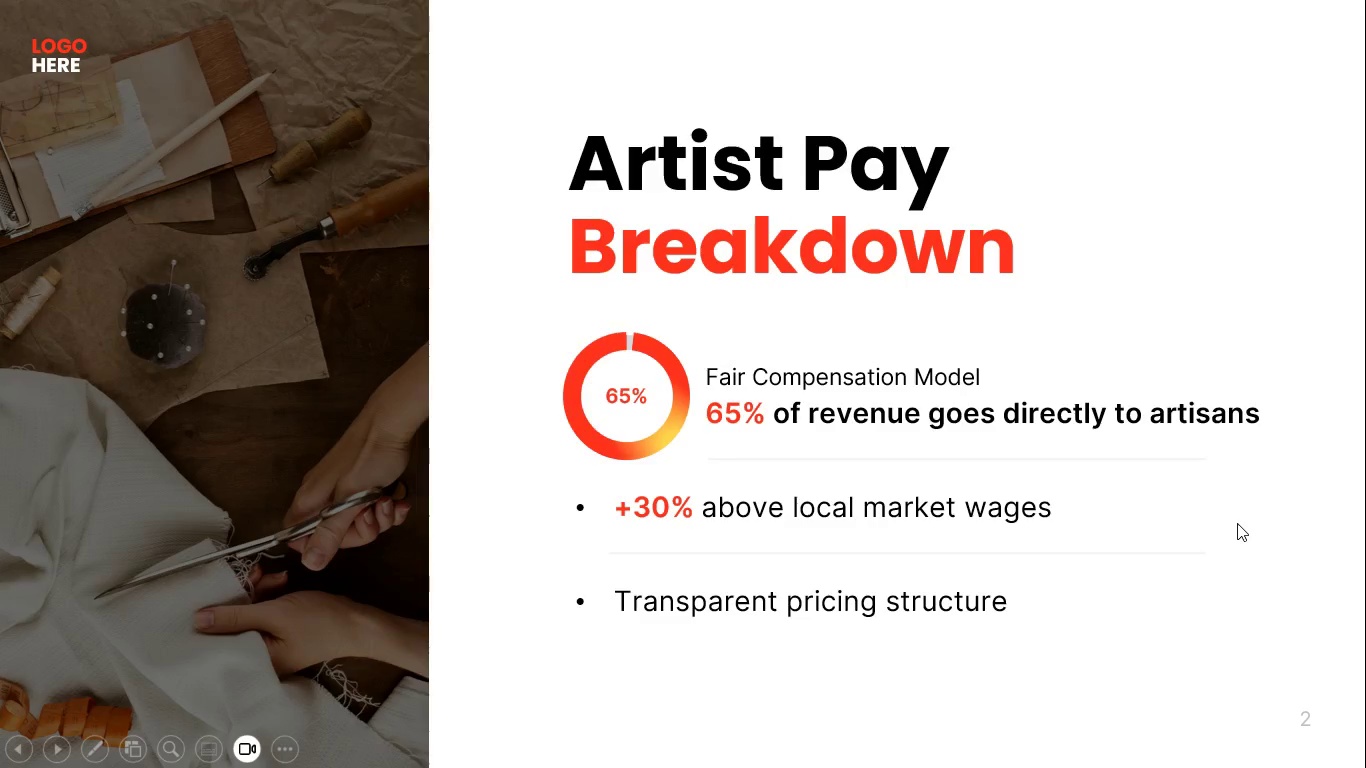 
left_click([1237, 523])
 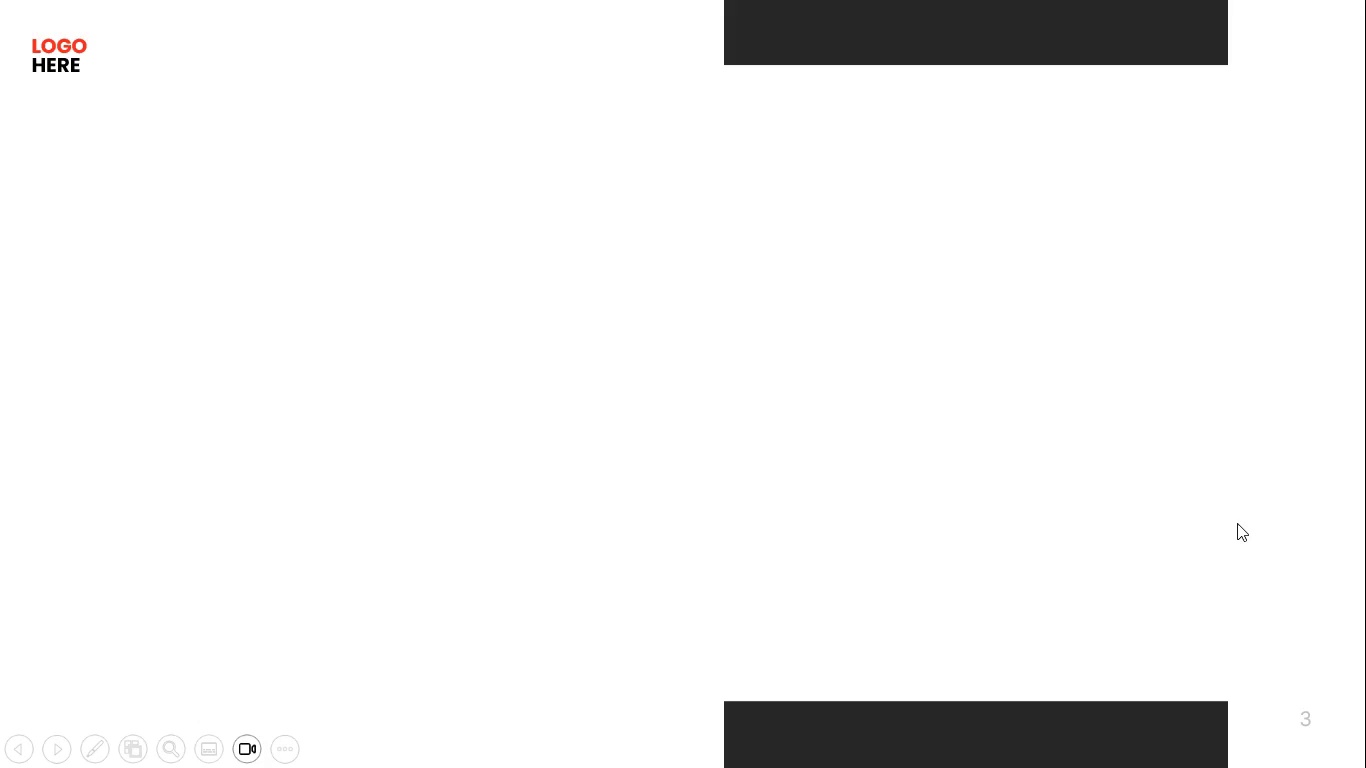 
left_click([1237, 523])
 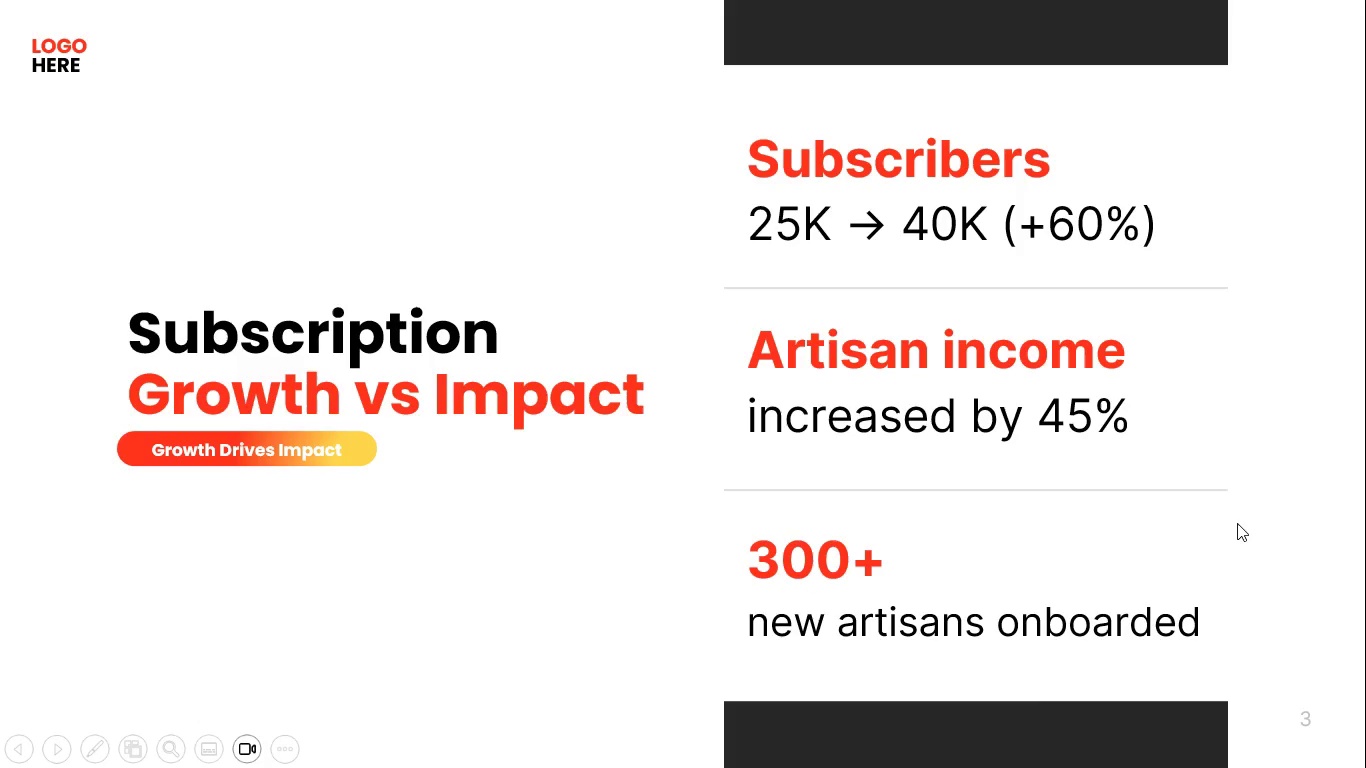 
key(Escape)
 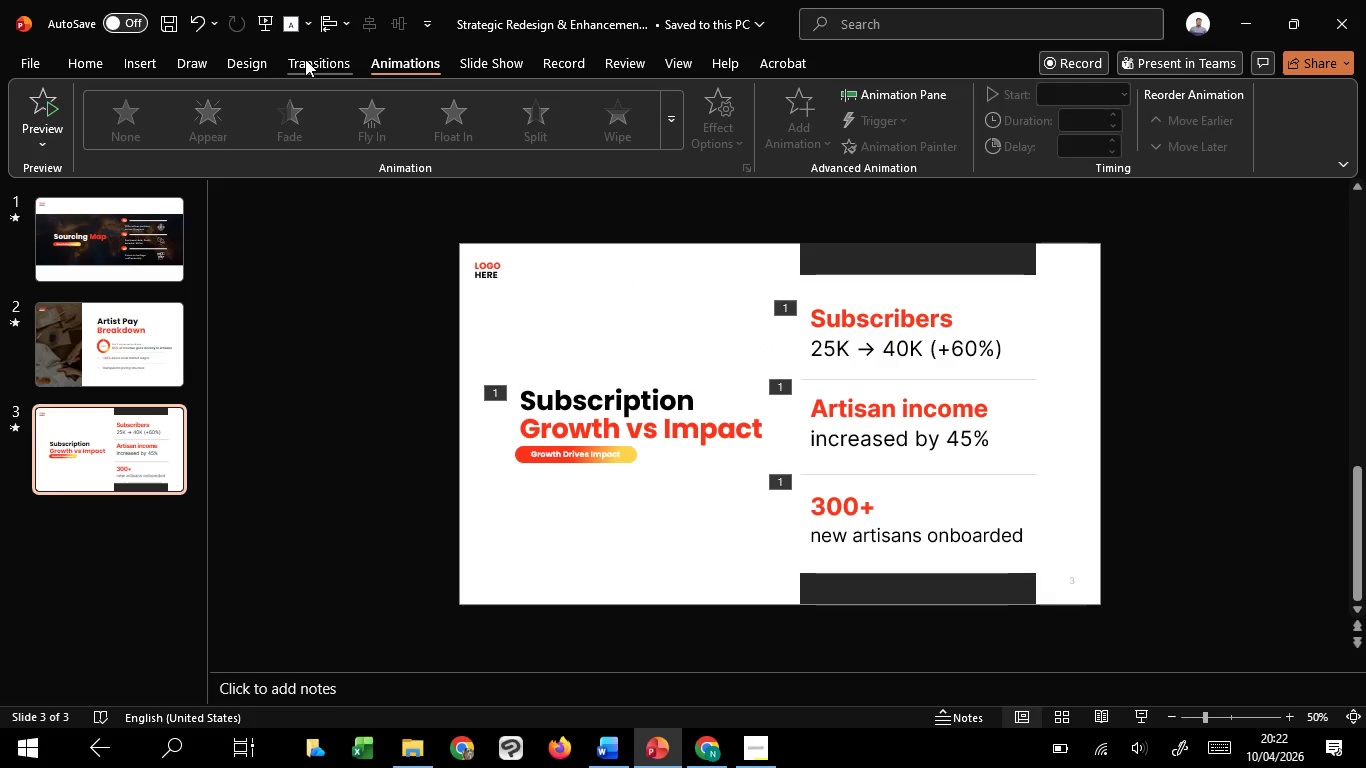 
left_click([305, 59])
 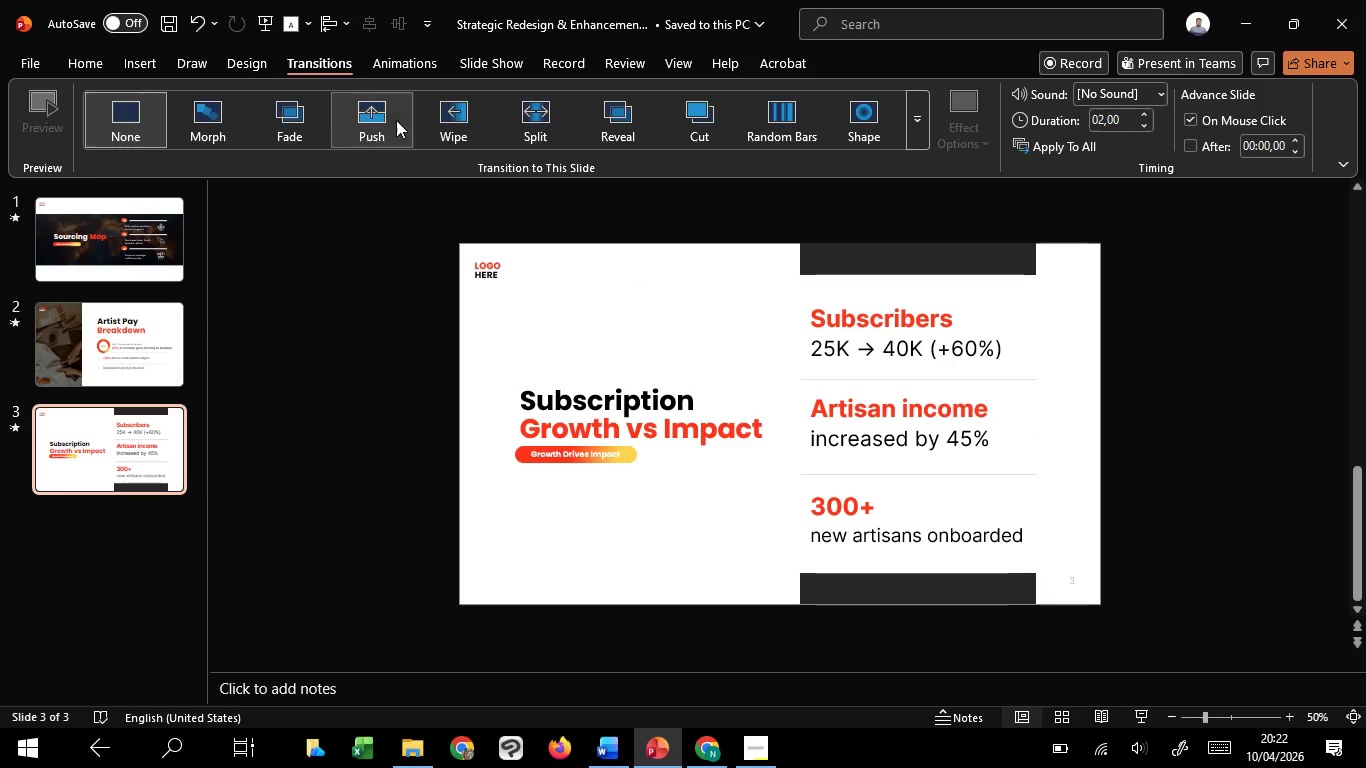 
left_click([386, 106])
 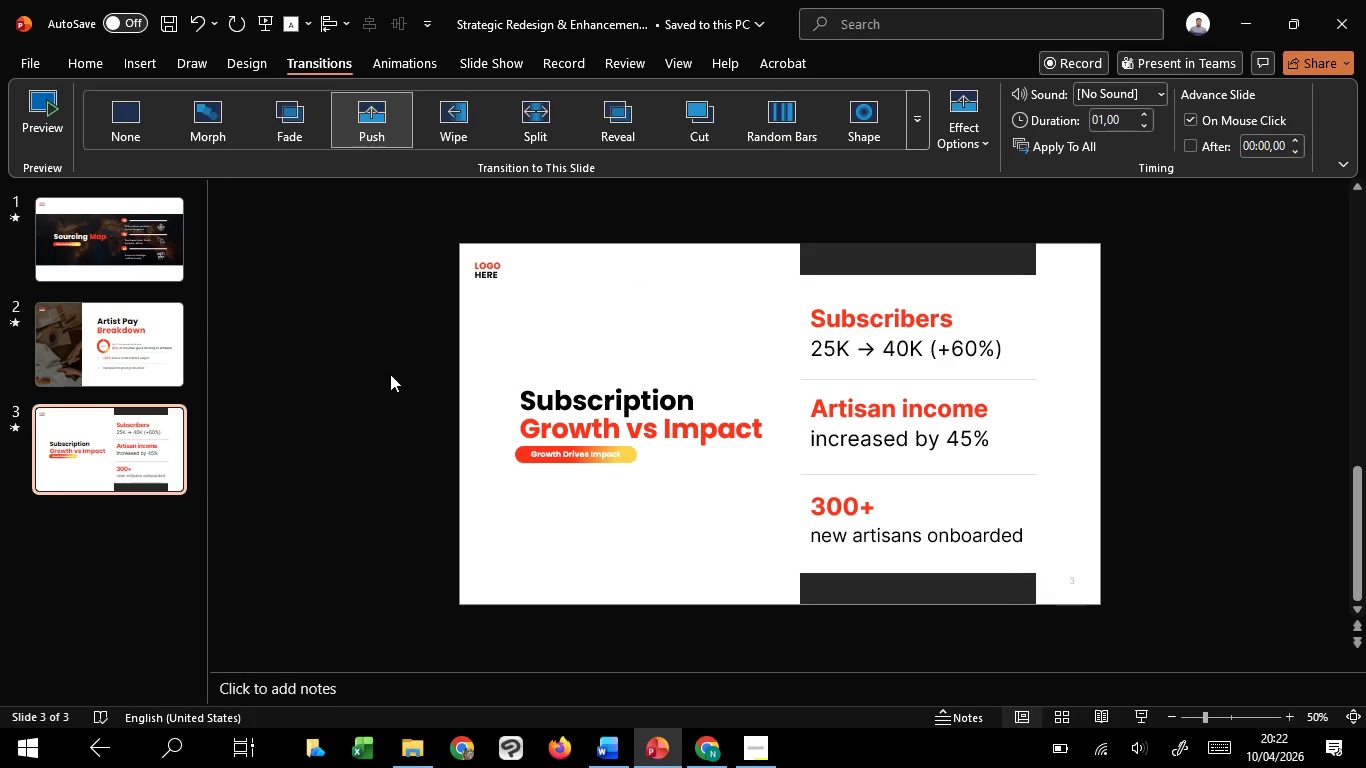 
left_click([390, 374])
 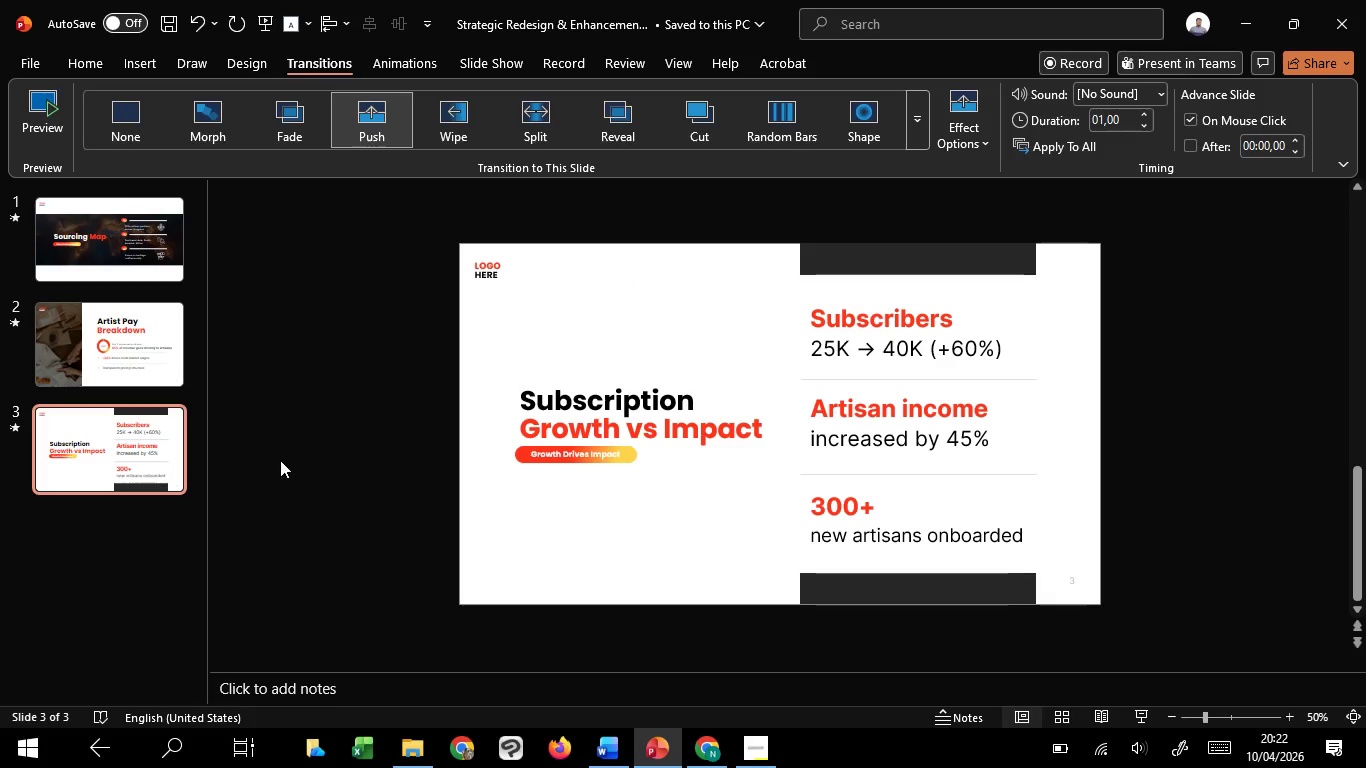 
left_click([99, 351])
 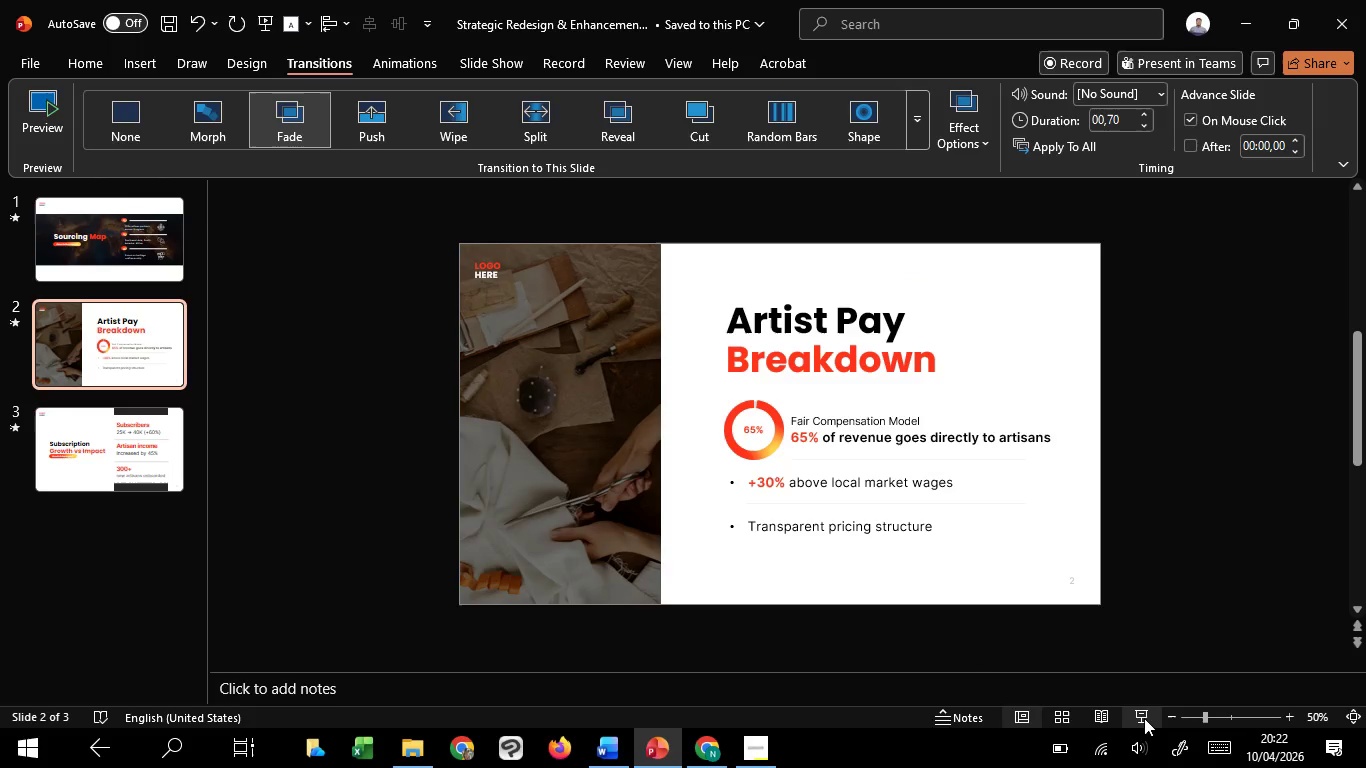 
left_click([1144, 717])
 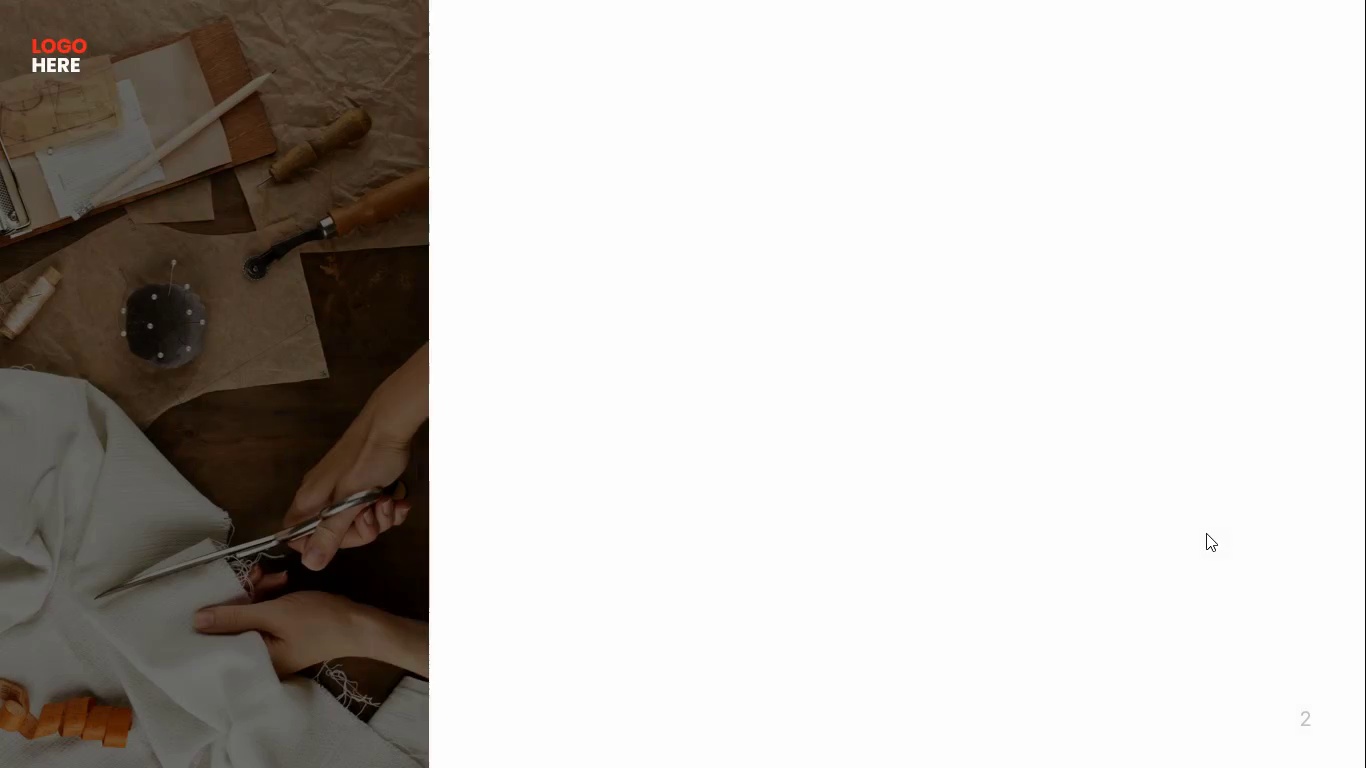 
left_click([1206, 533])
 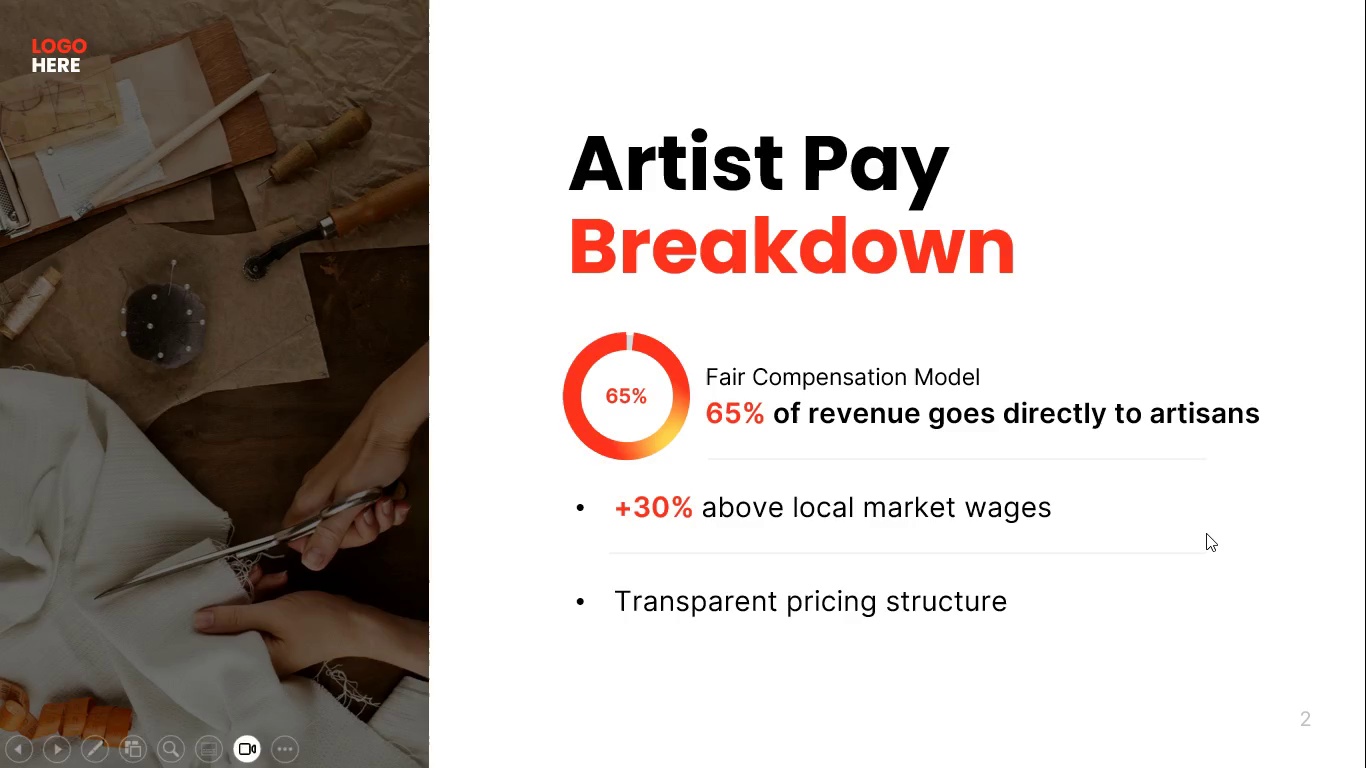 
left_click([1206, 533])
 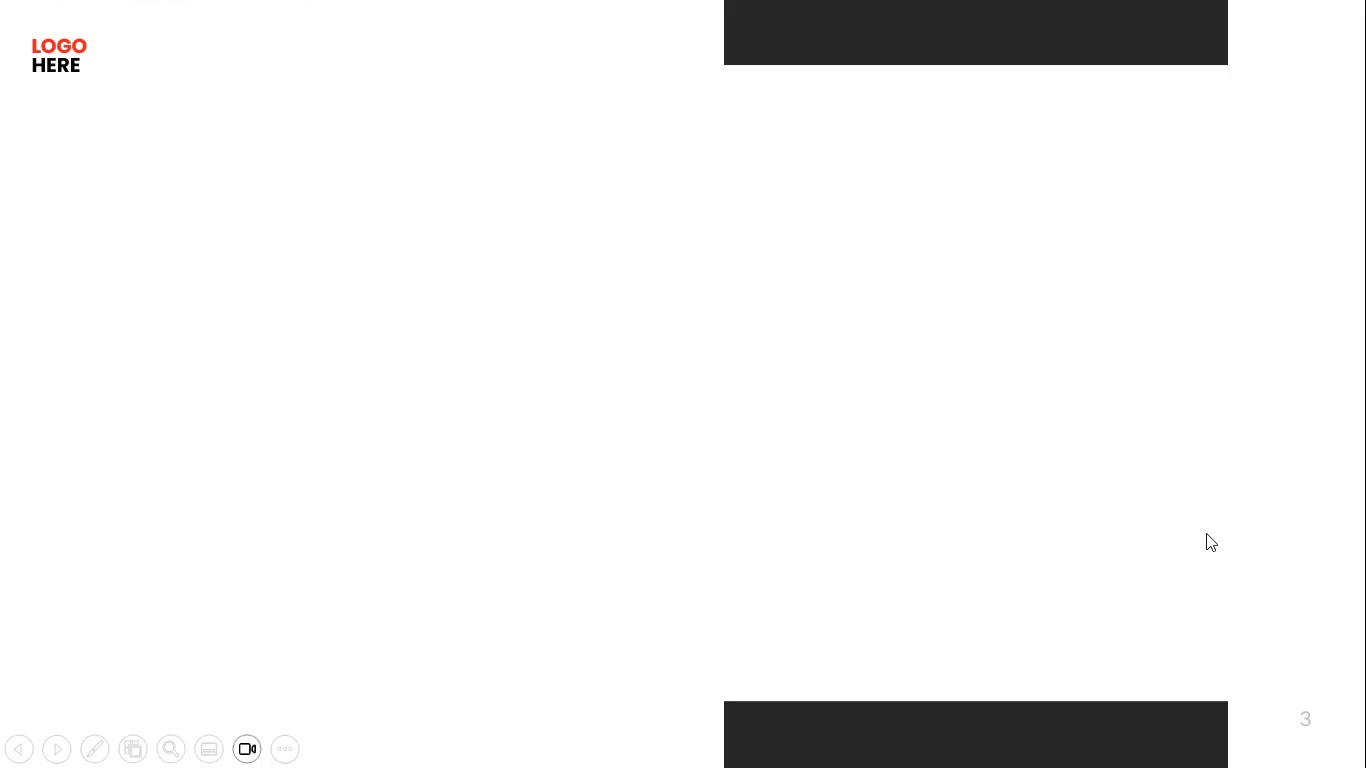 
left_click([1206, 533])
 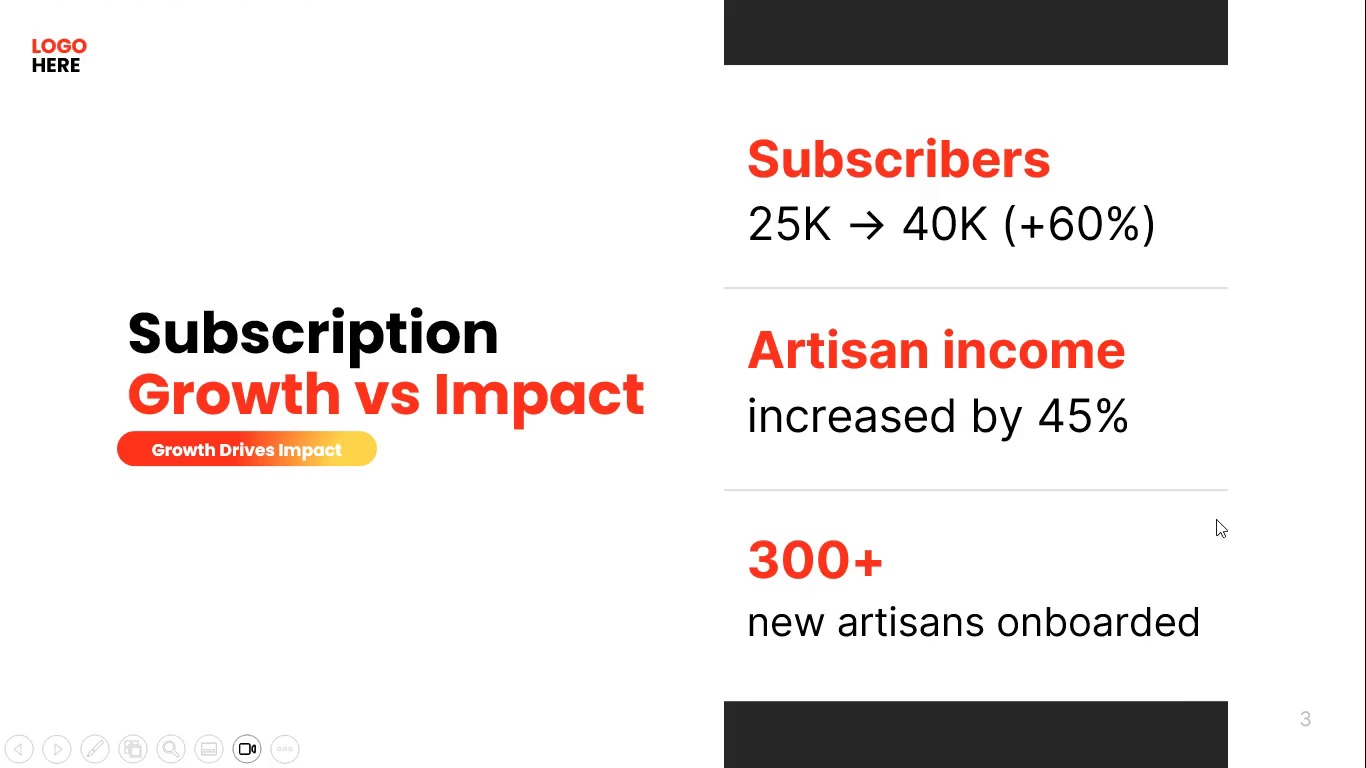 
wait(5.22)
 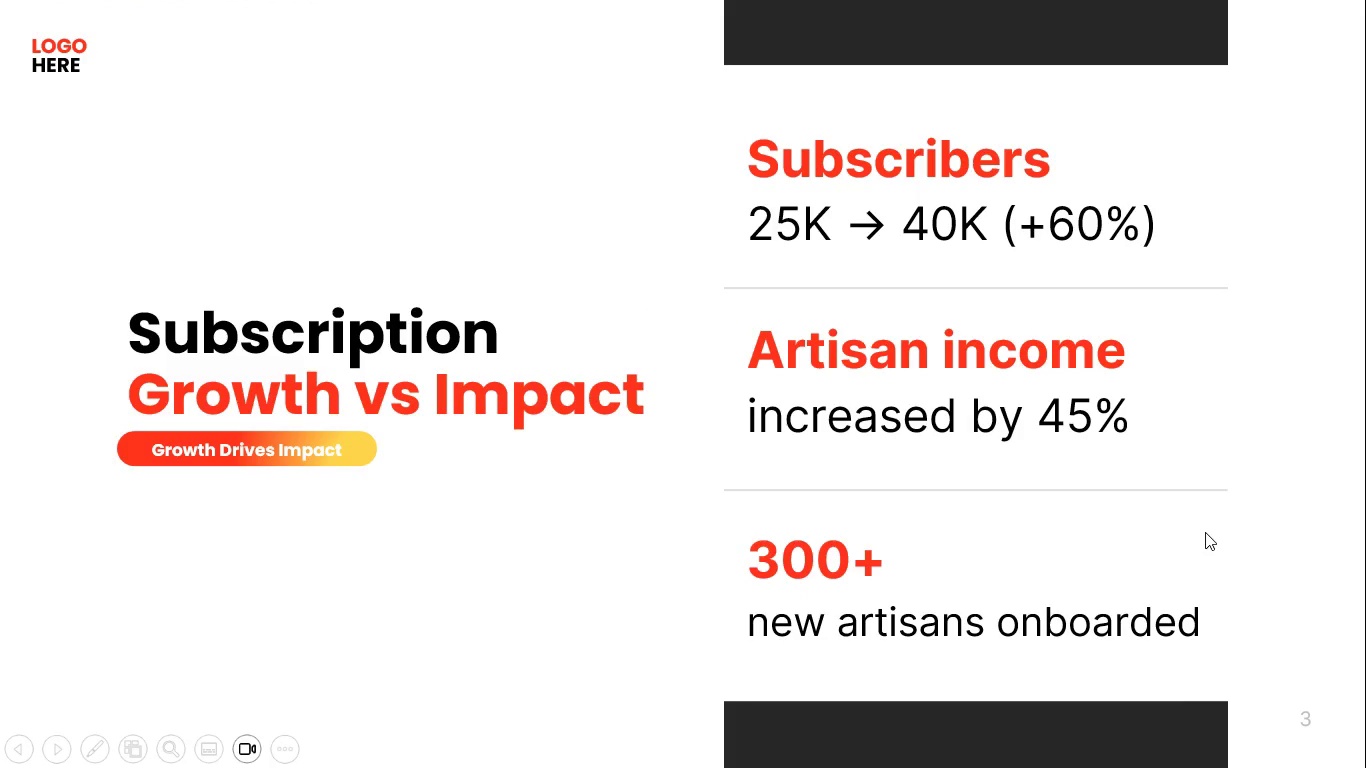 
key(Escape)
 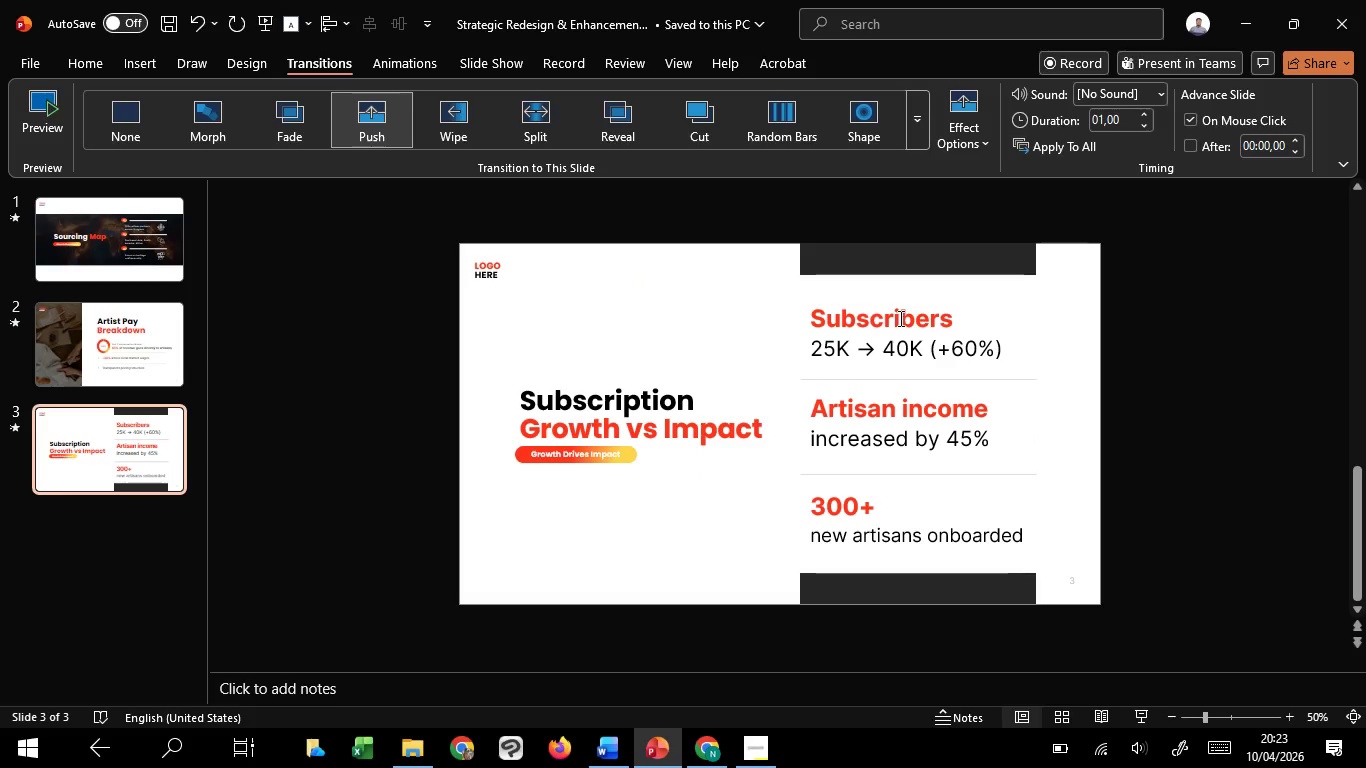 
left_click([899, 318])
 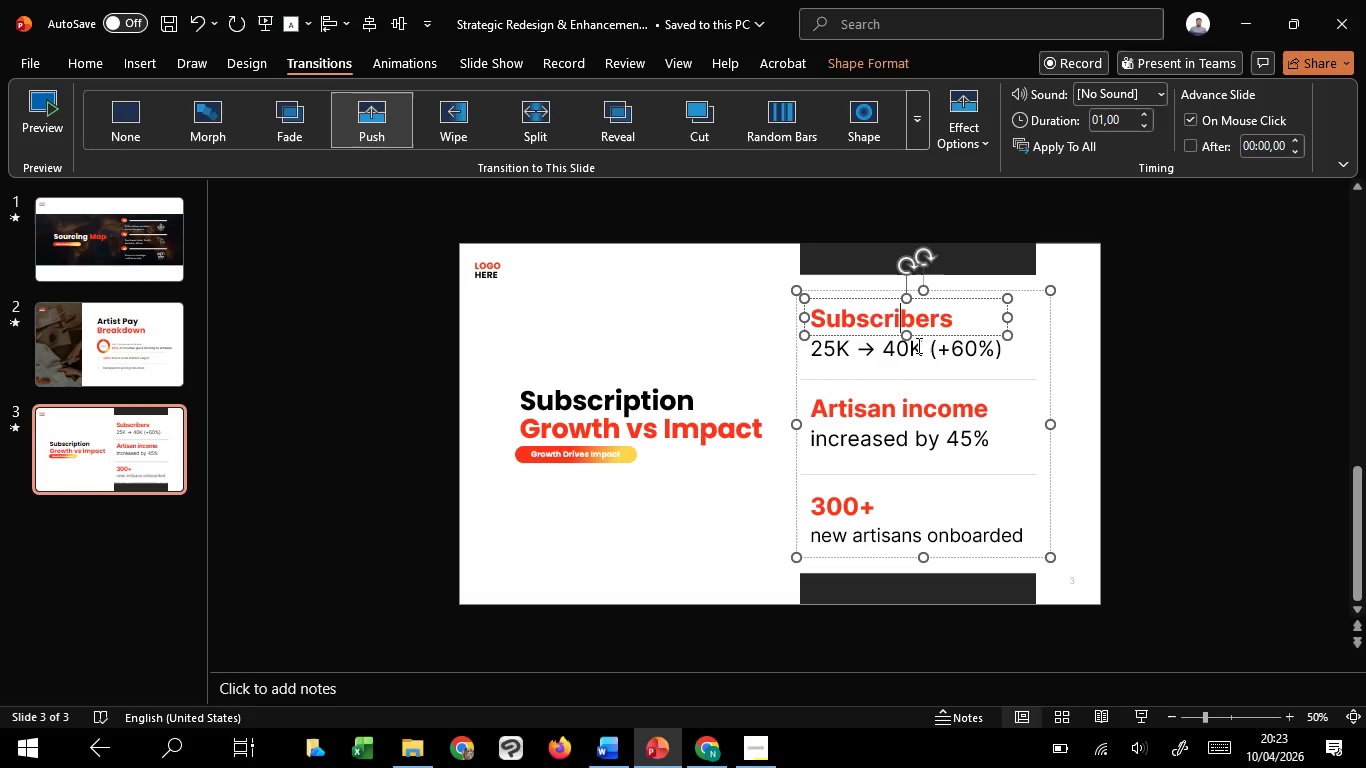 
hold_key(key=ShiftLeft, duration=1.5)
left_click([925, 352])
 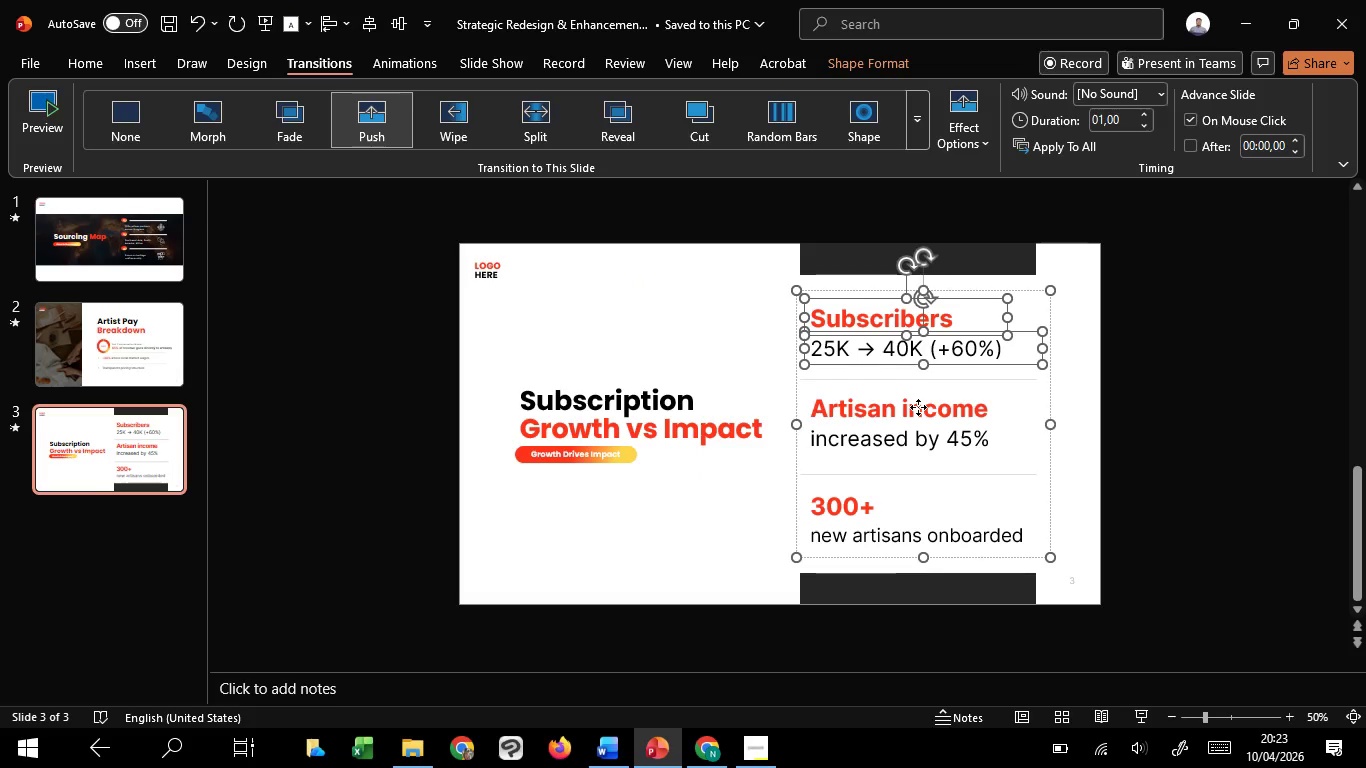 
left_click([918, 407])
 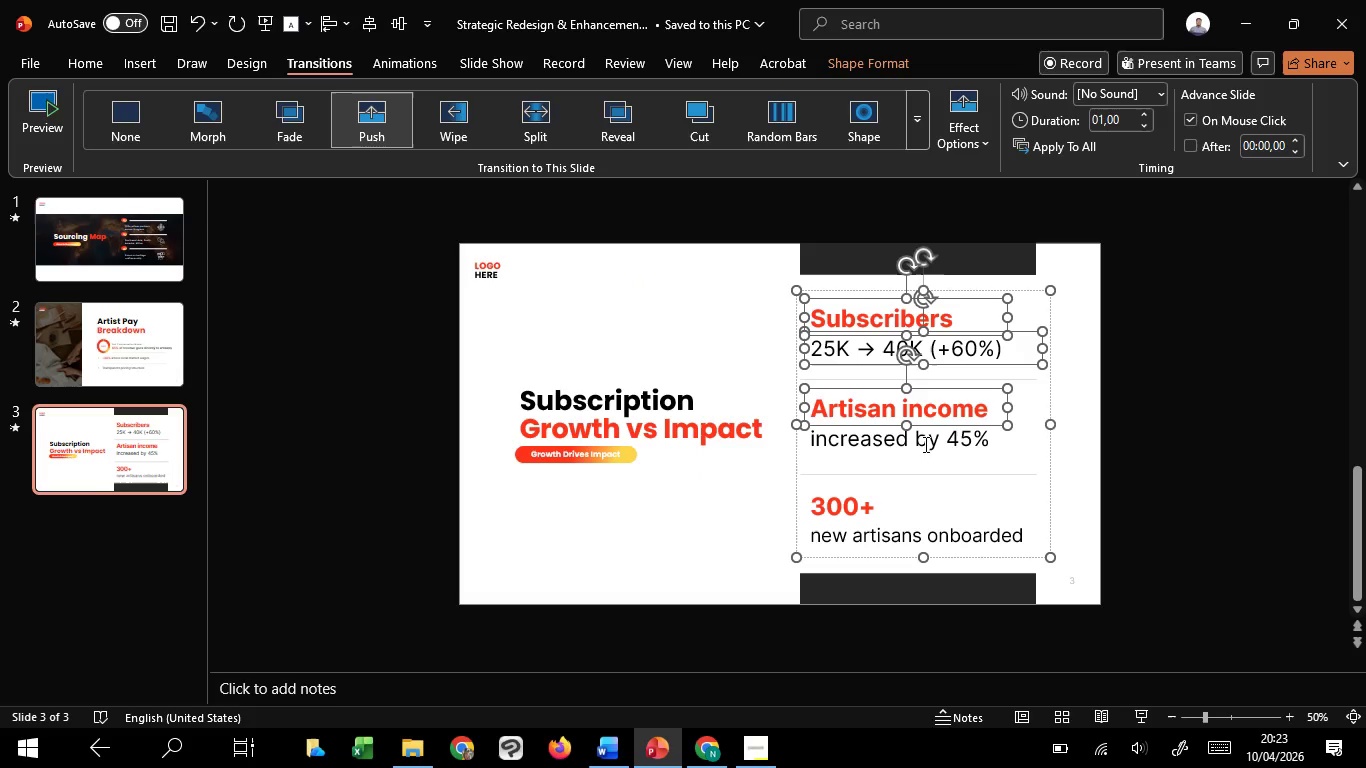 
hold_key(key=ShiftLeft, duration=1.51)
double_click([924, 444])
 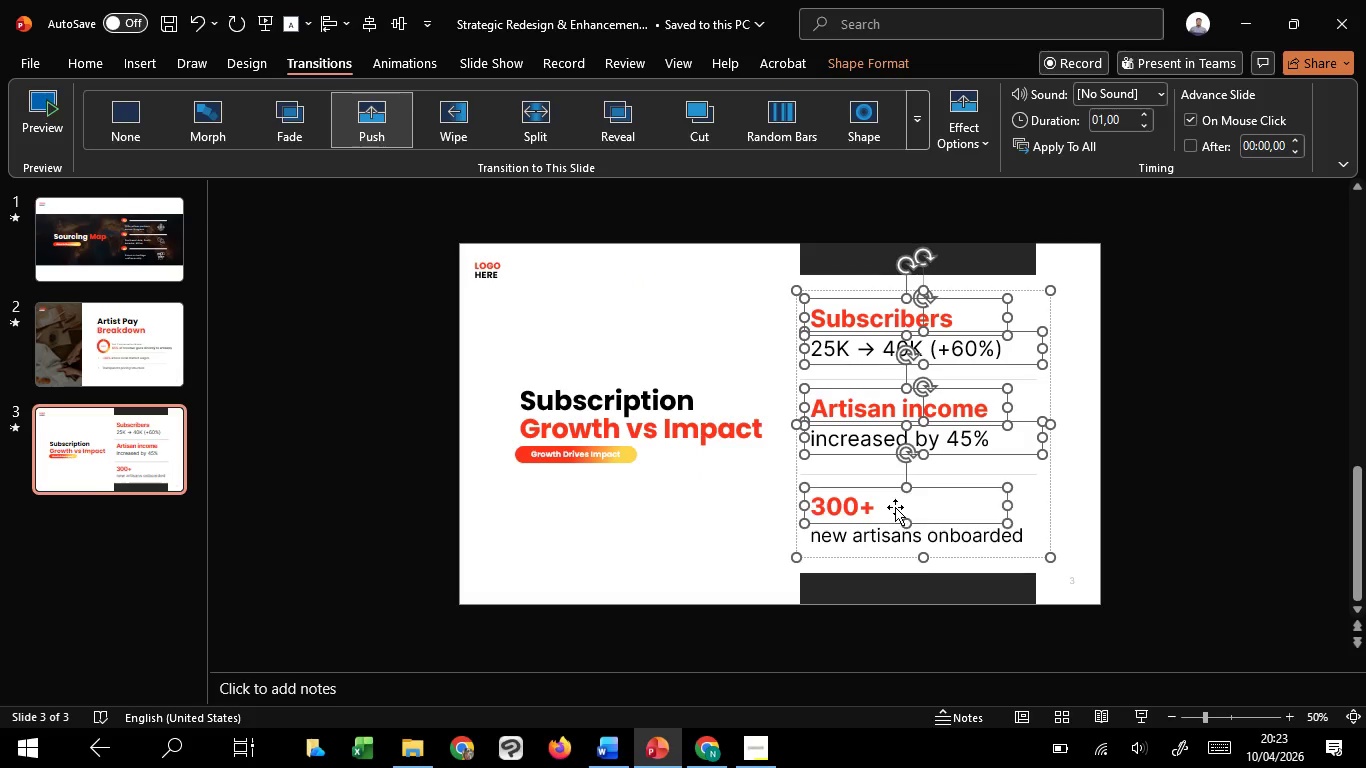 
left_click([895, 507])
 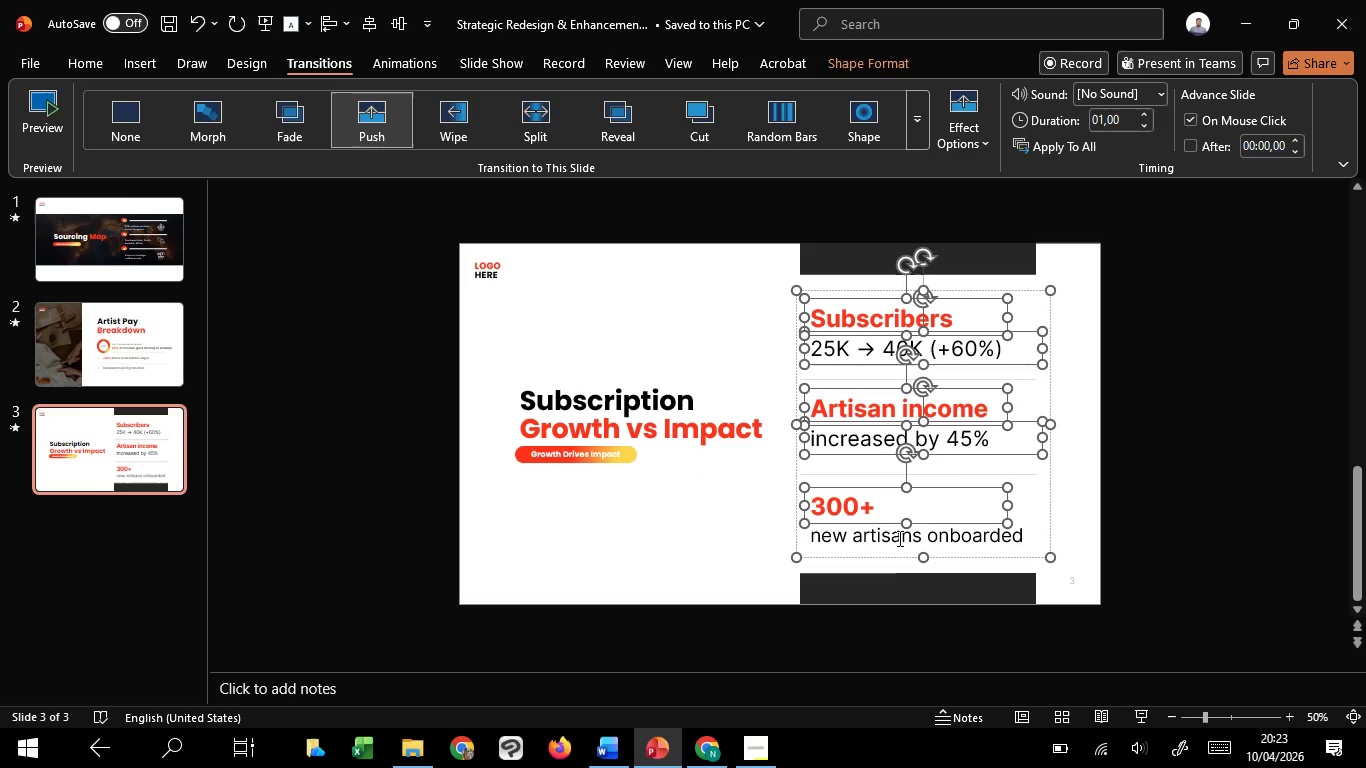 
hold_key(key=ShiftLeft, duration=1.5)
left_click([898, 538])
 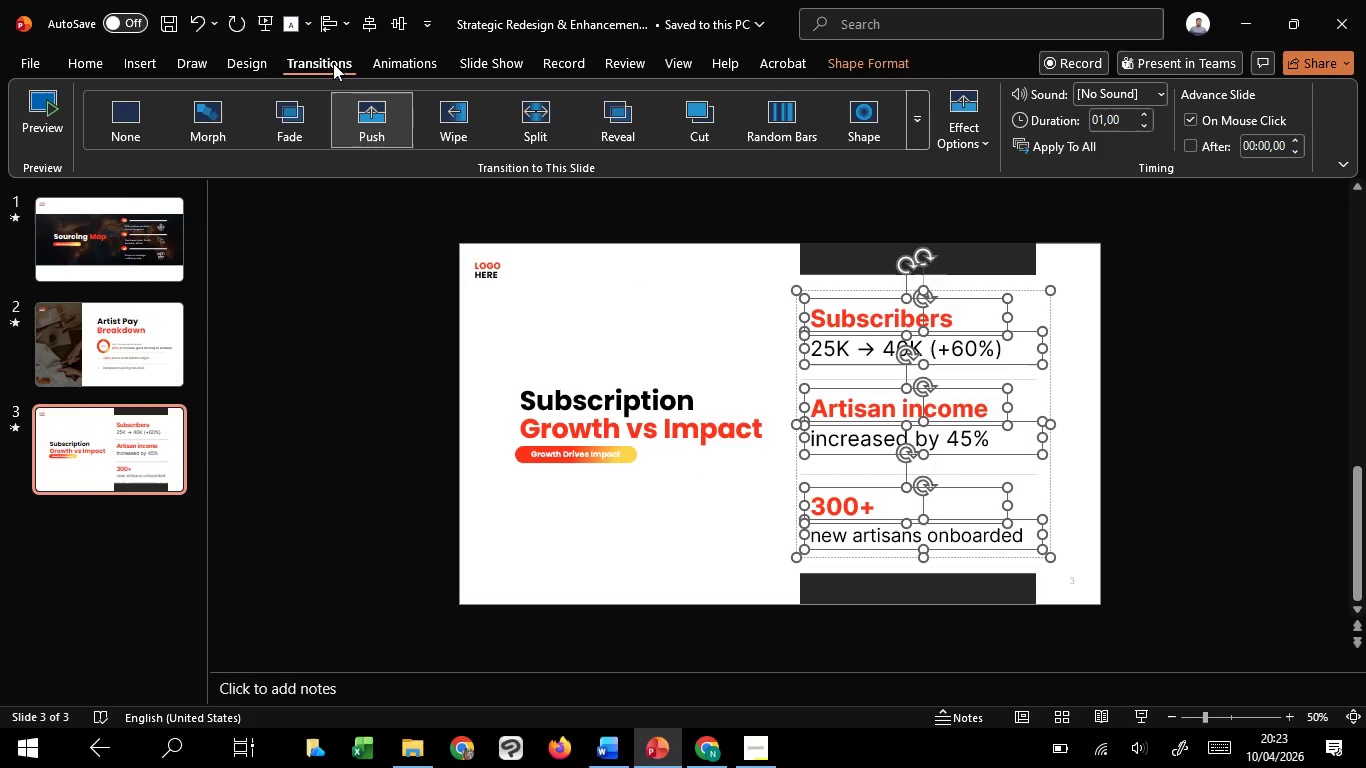 
left_click([397, 68])
 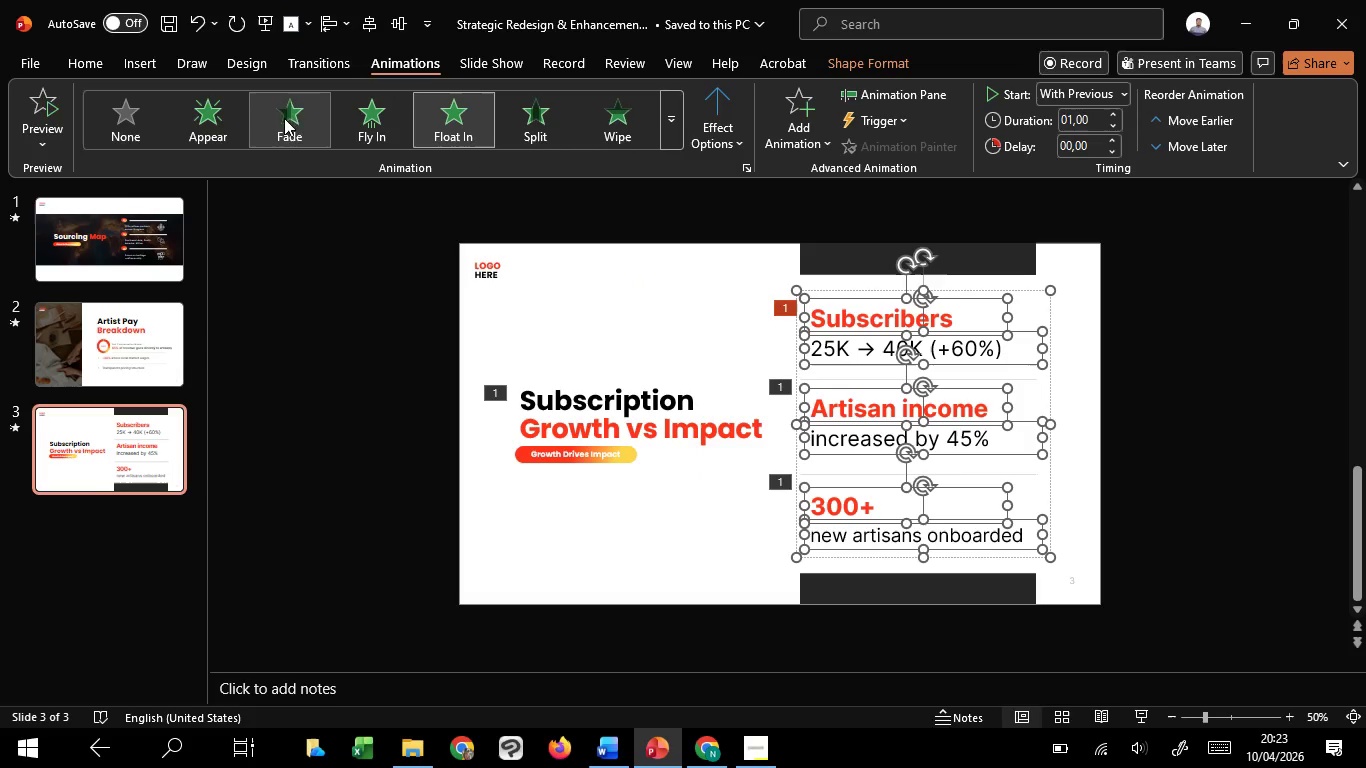 
left_click([296, 118])
 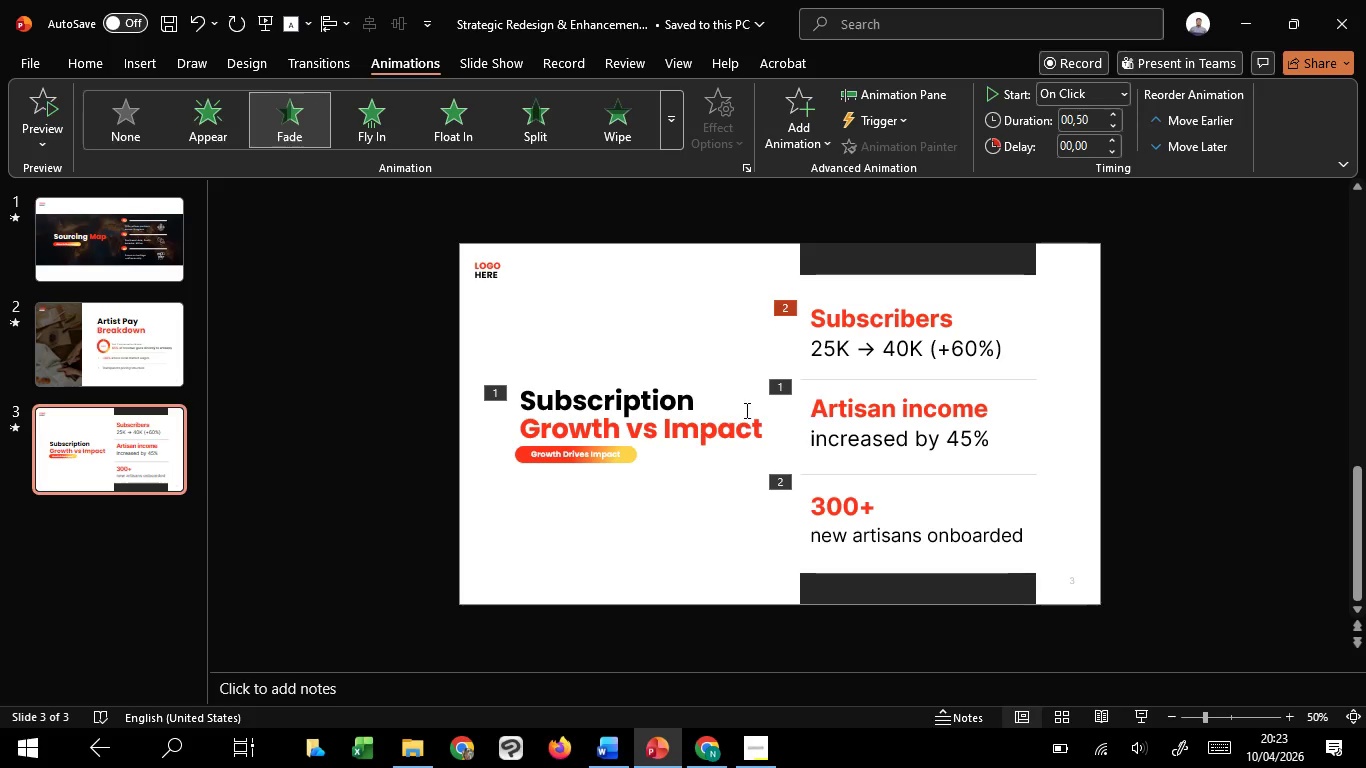 
left_click([830, 400])
 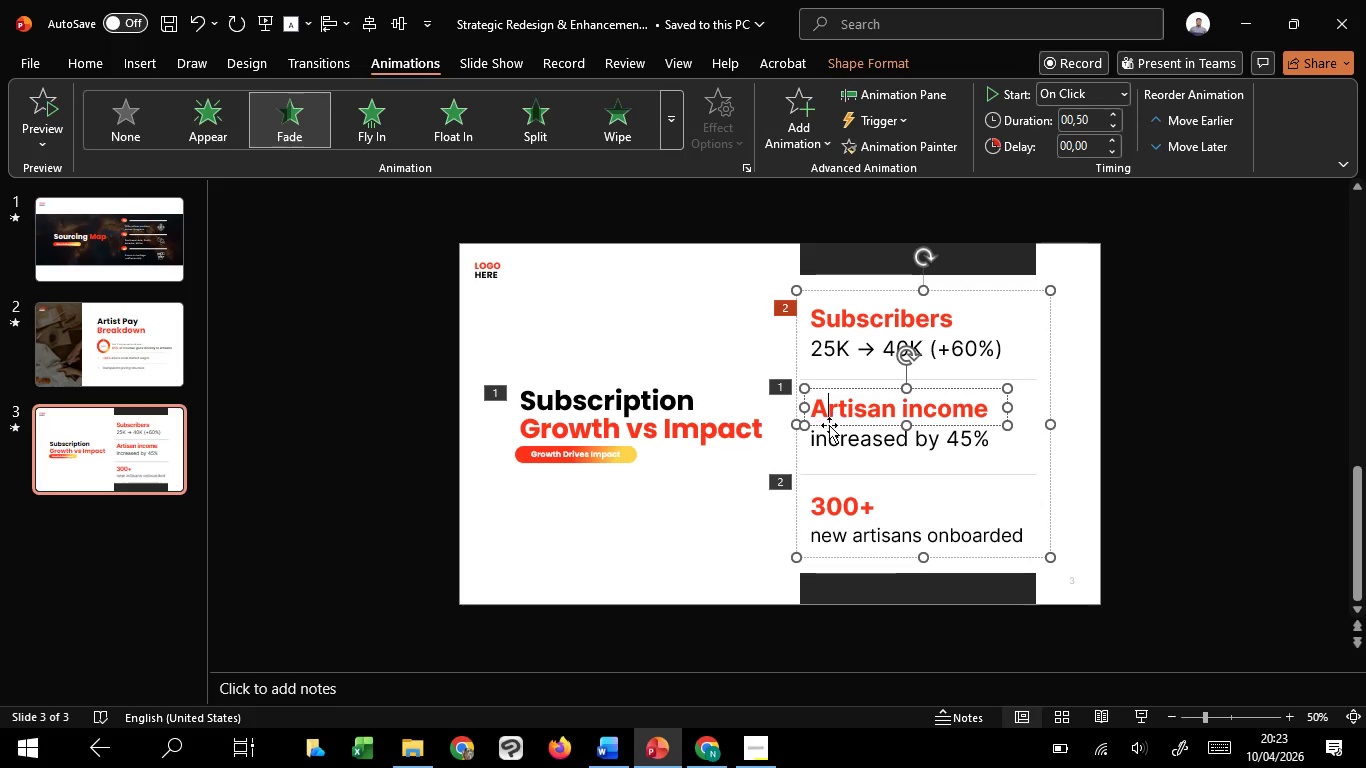 
hold_key(key=ShiftLeft, duration=1.52)
left_click([834, 439])
 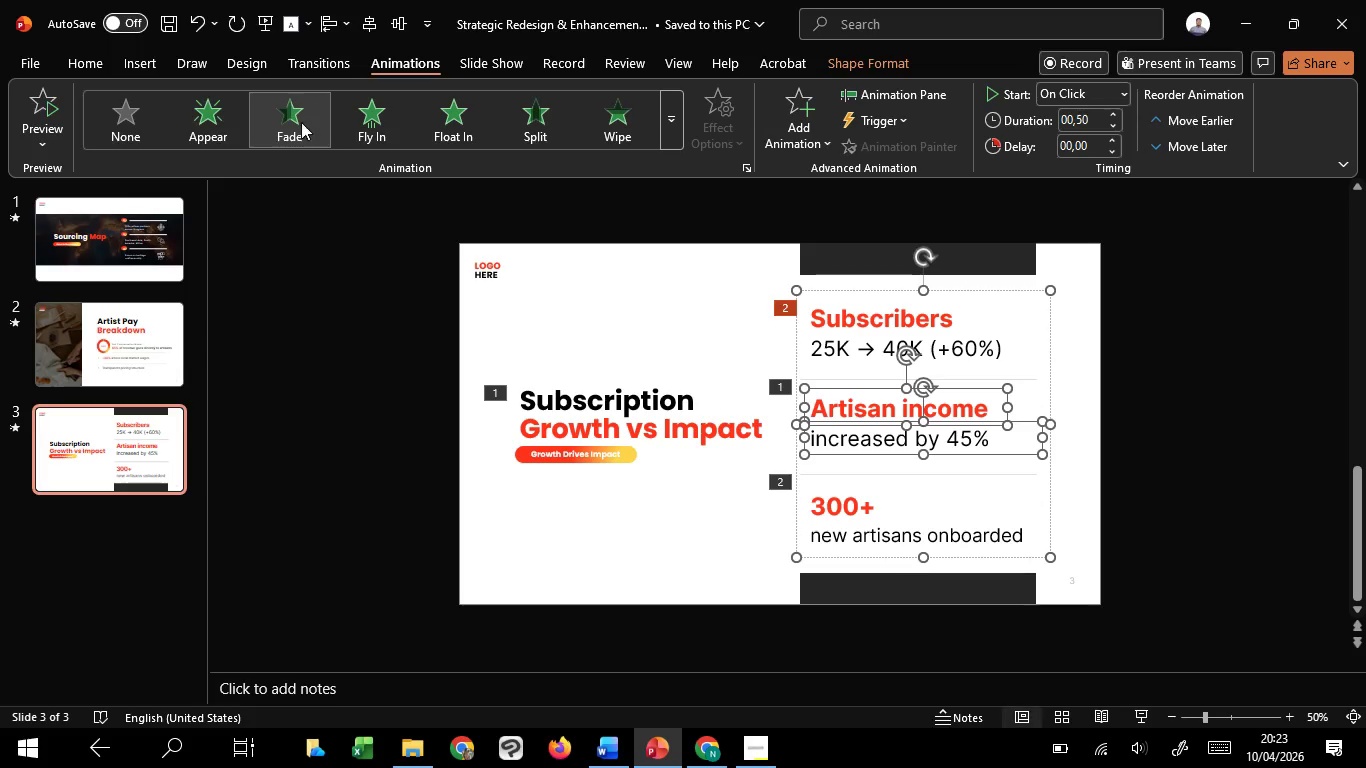 
left_click([296, 119])
 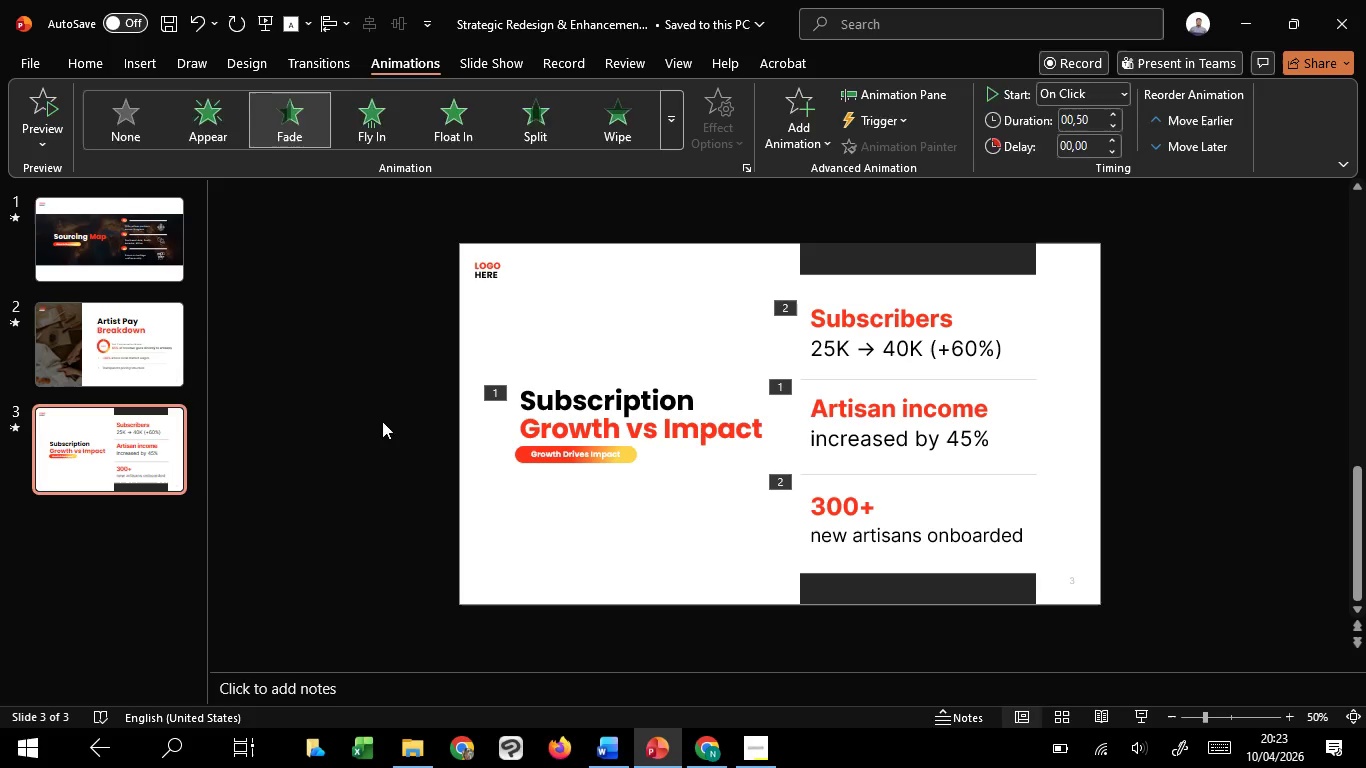 
left_click([382, 421])
 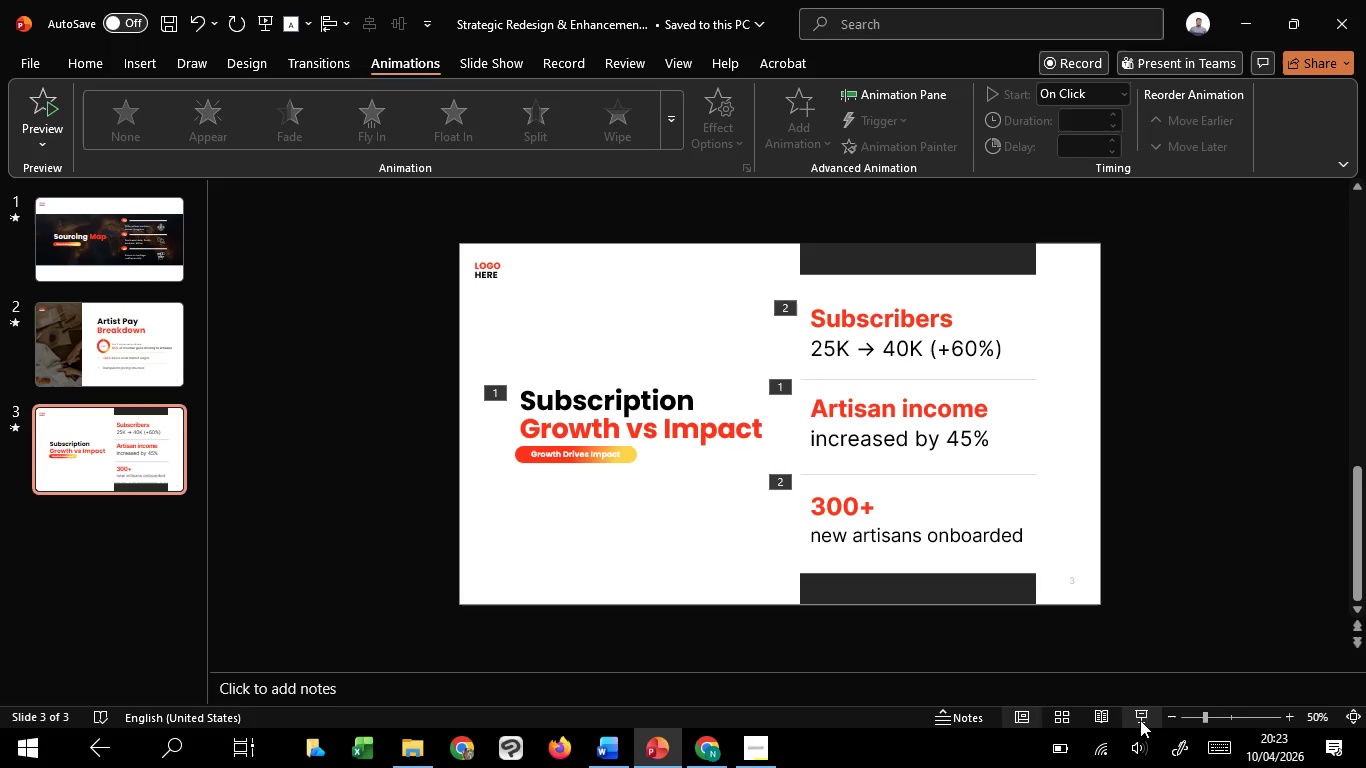 
left_click([1140, 720])
 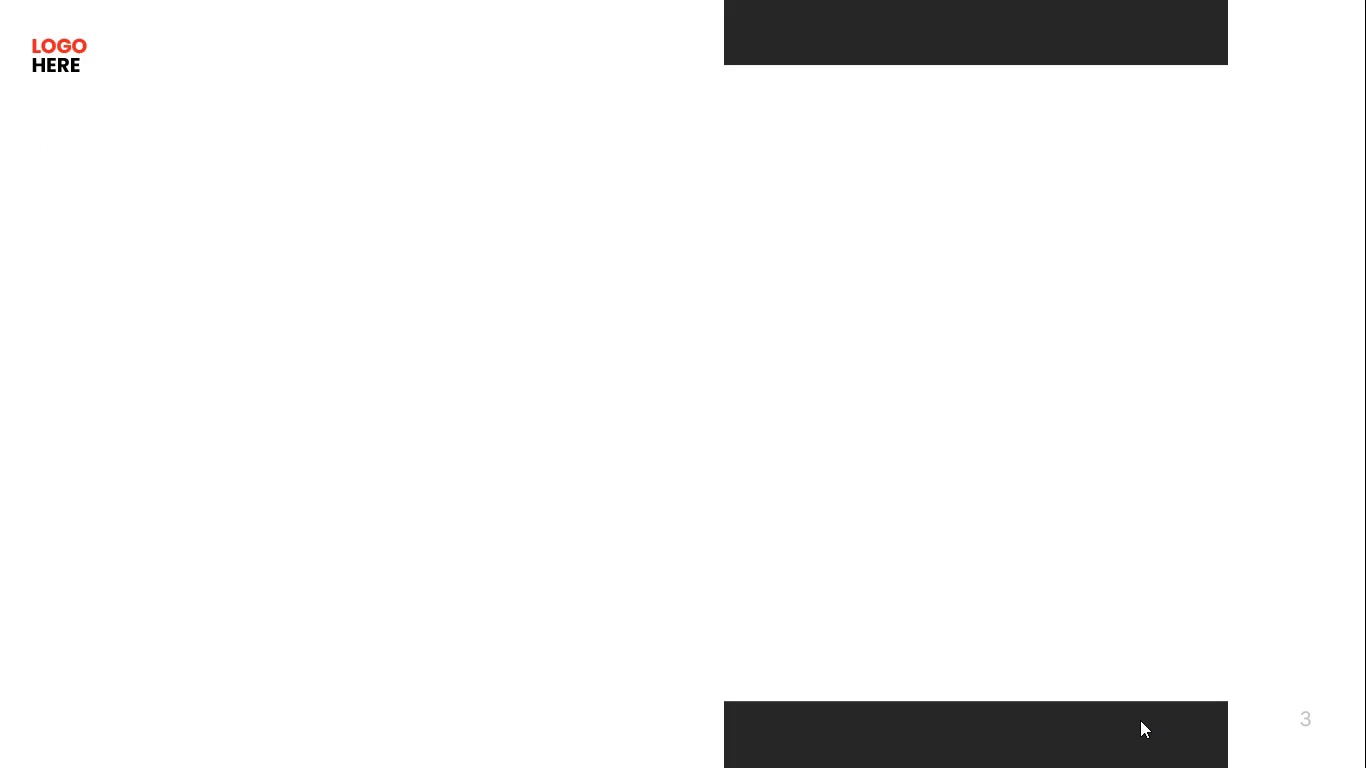 
left_click([1140, 720])
 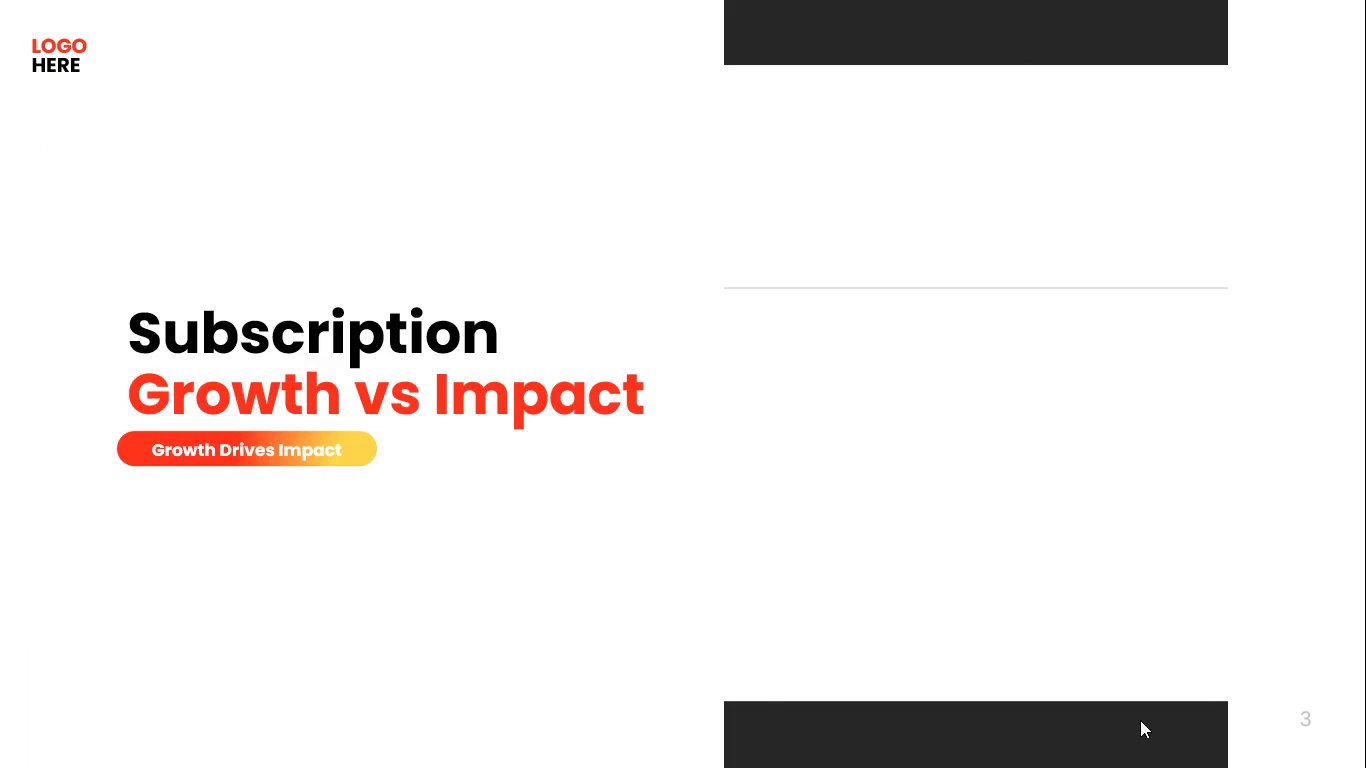 
left_click([1140, 720])
 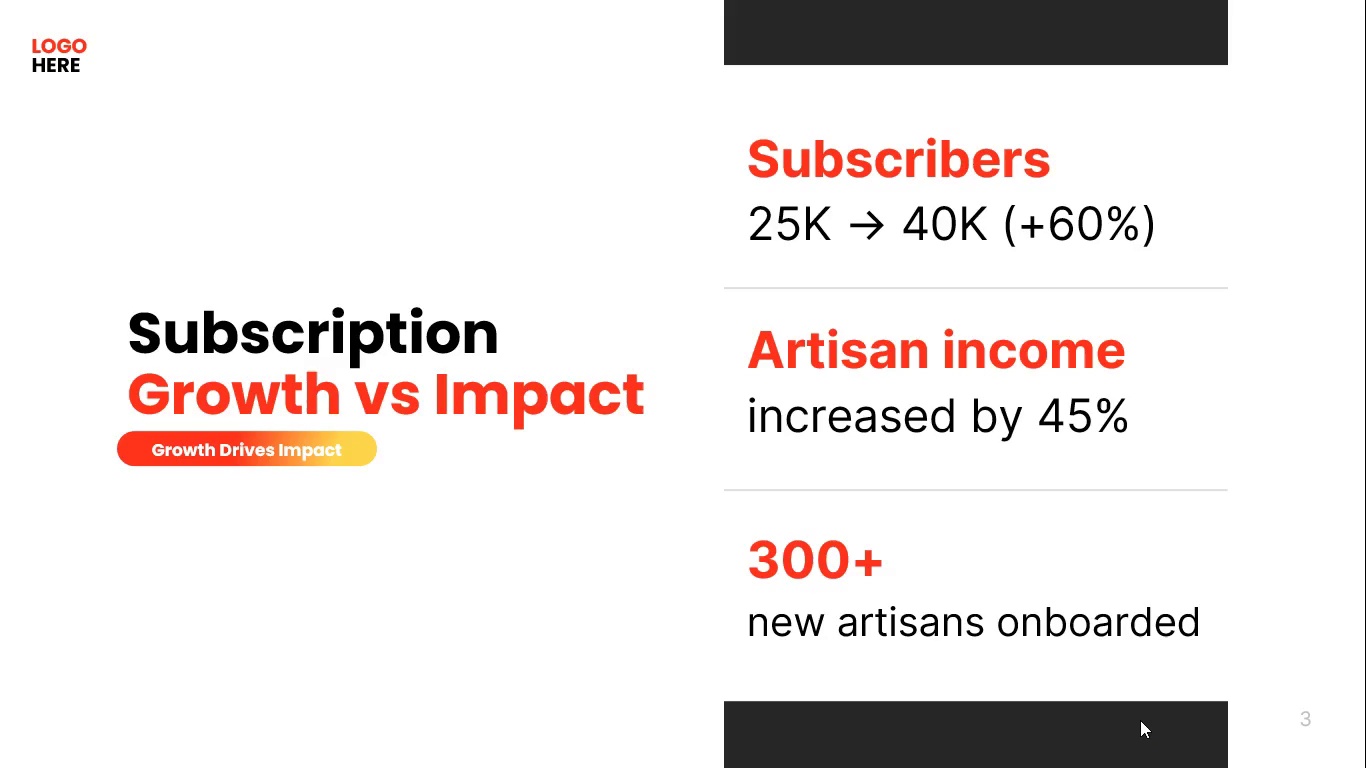 
hold_key(key=ControlLeft, duration=0.41)
 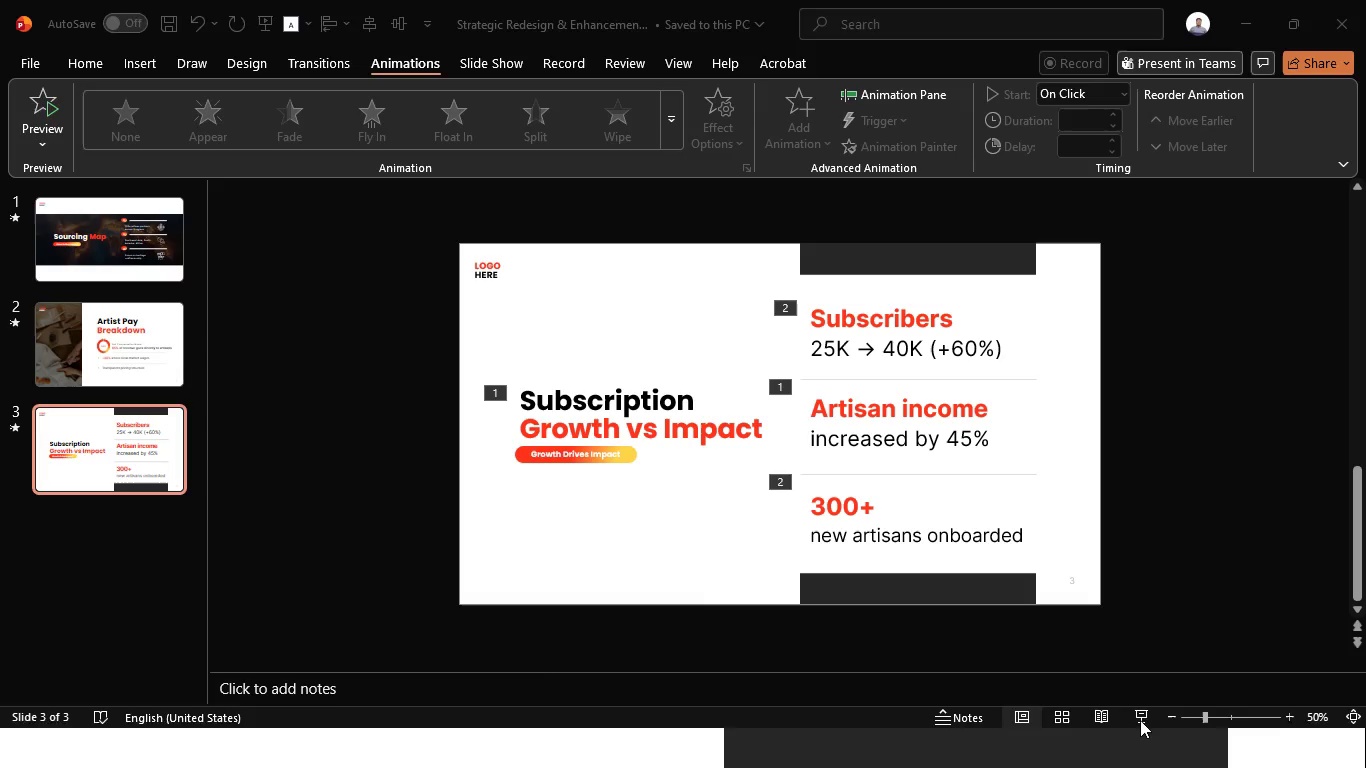 
key(Escape)
 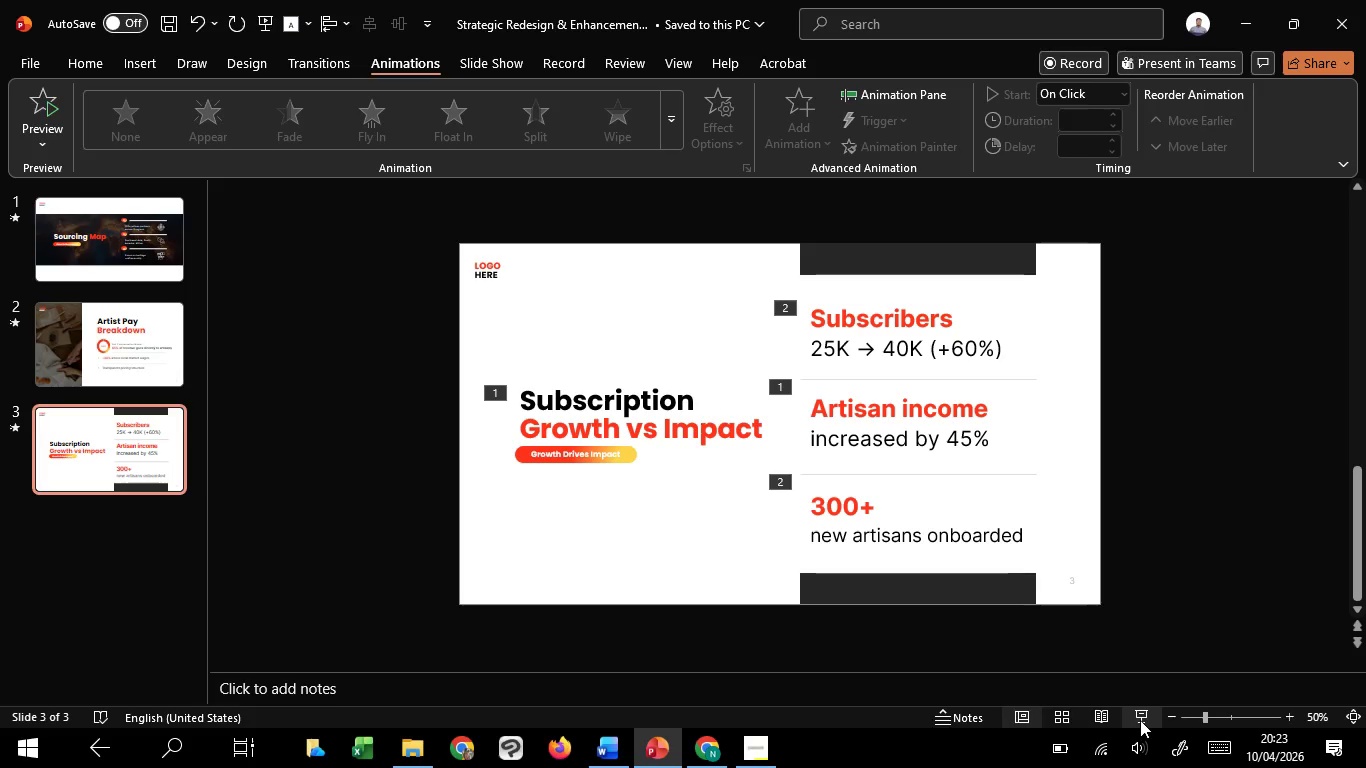 
key(Control+Z)
 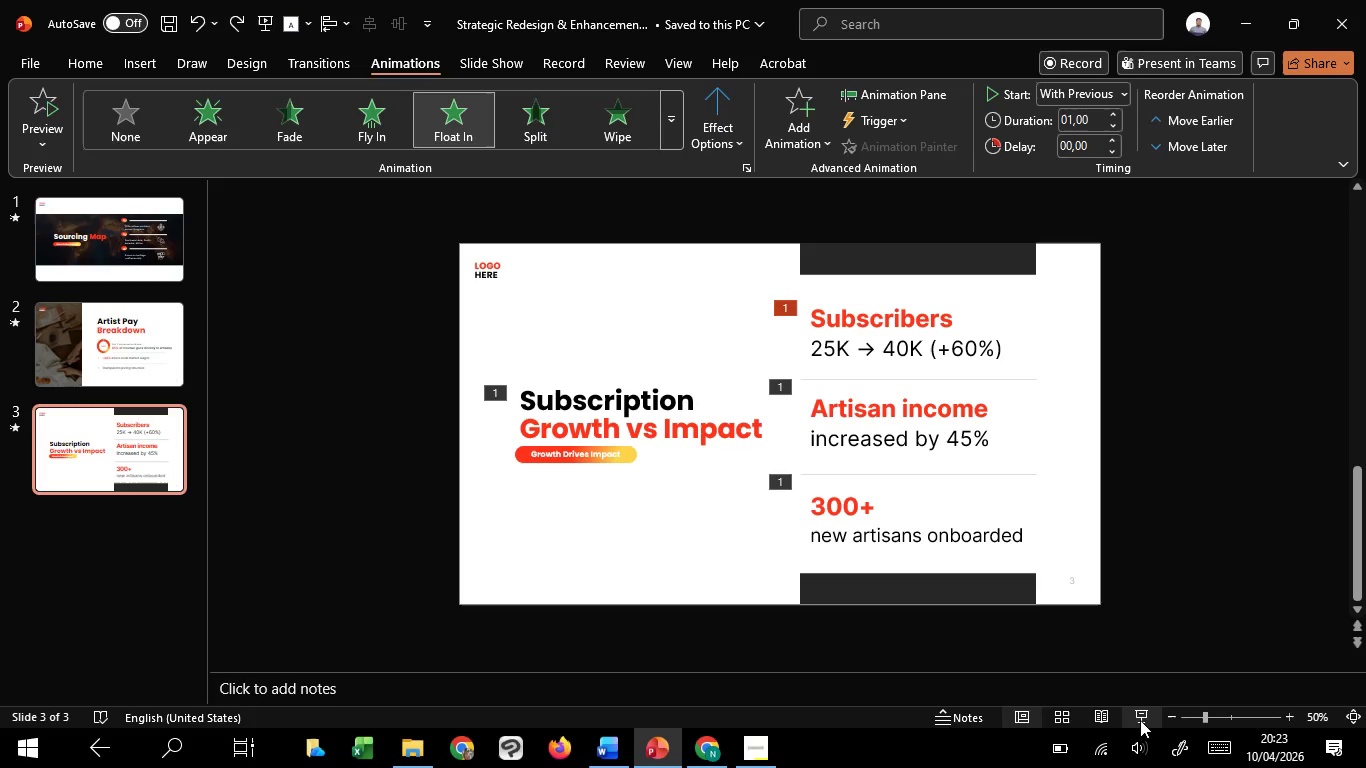 
key(Control+Z)
 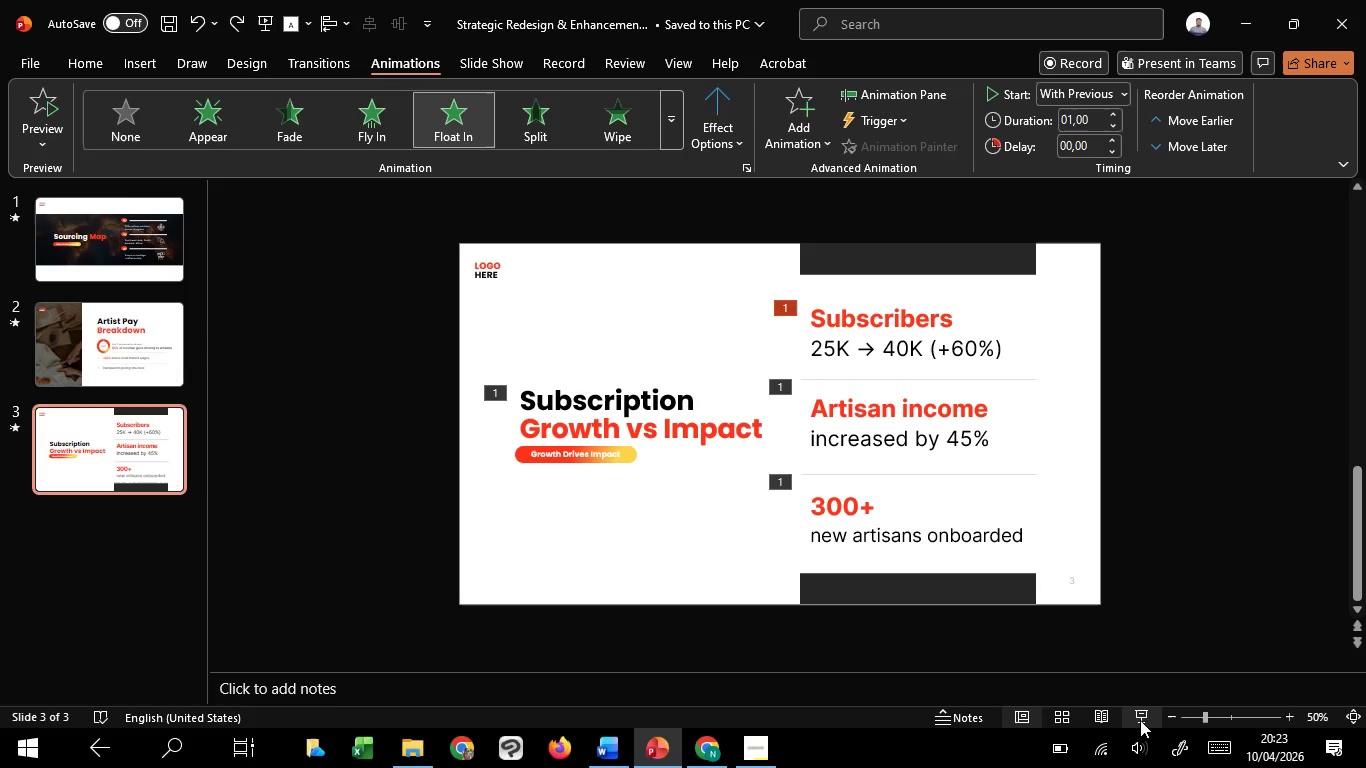 
key(Control+Z)
 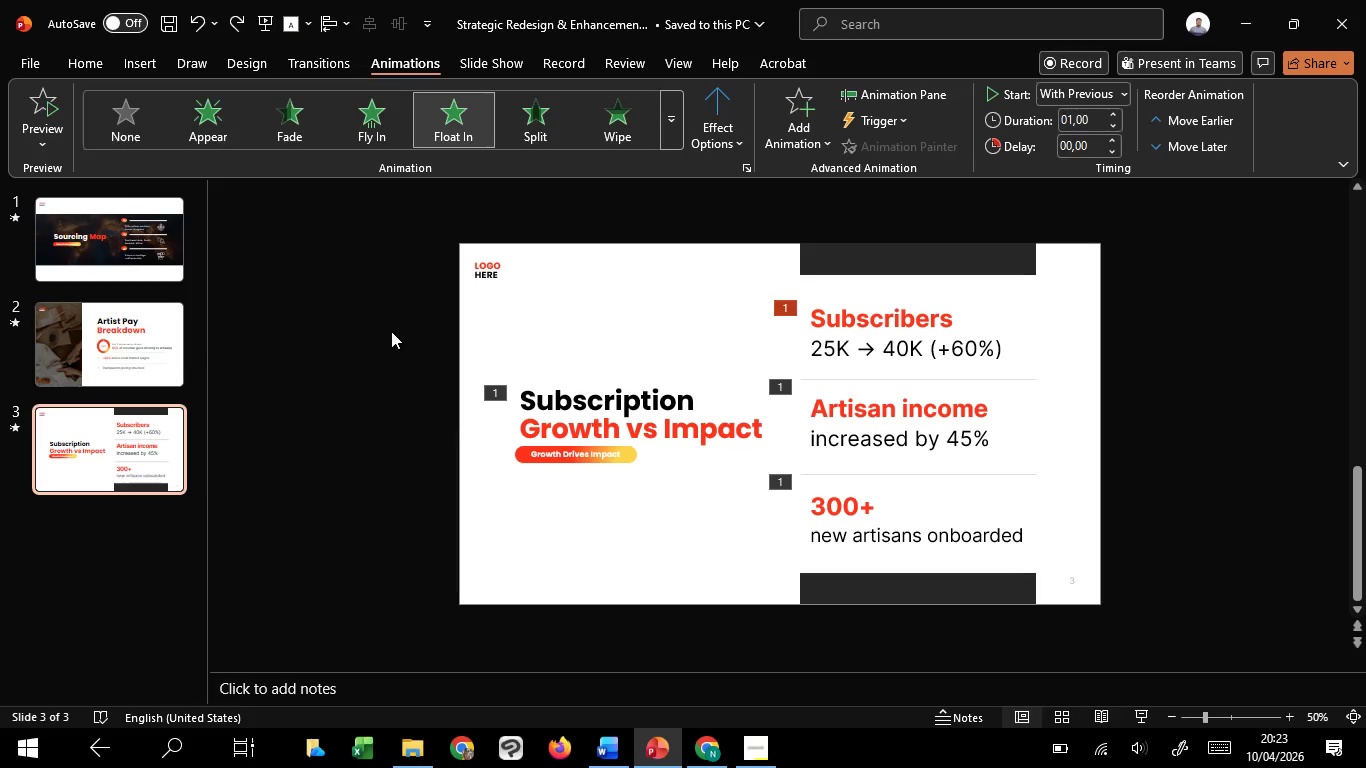 
left_click([381, 318])
 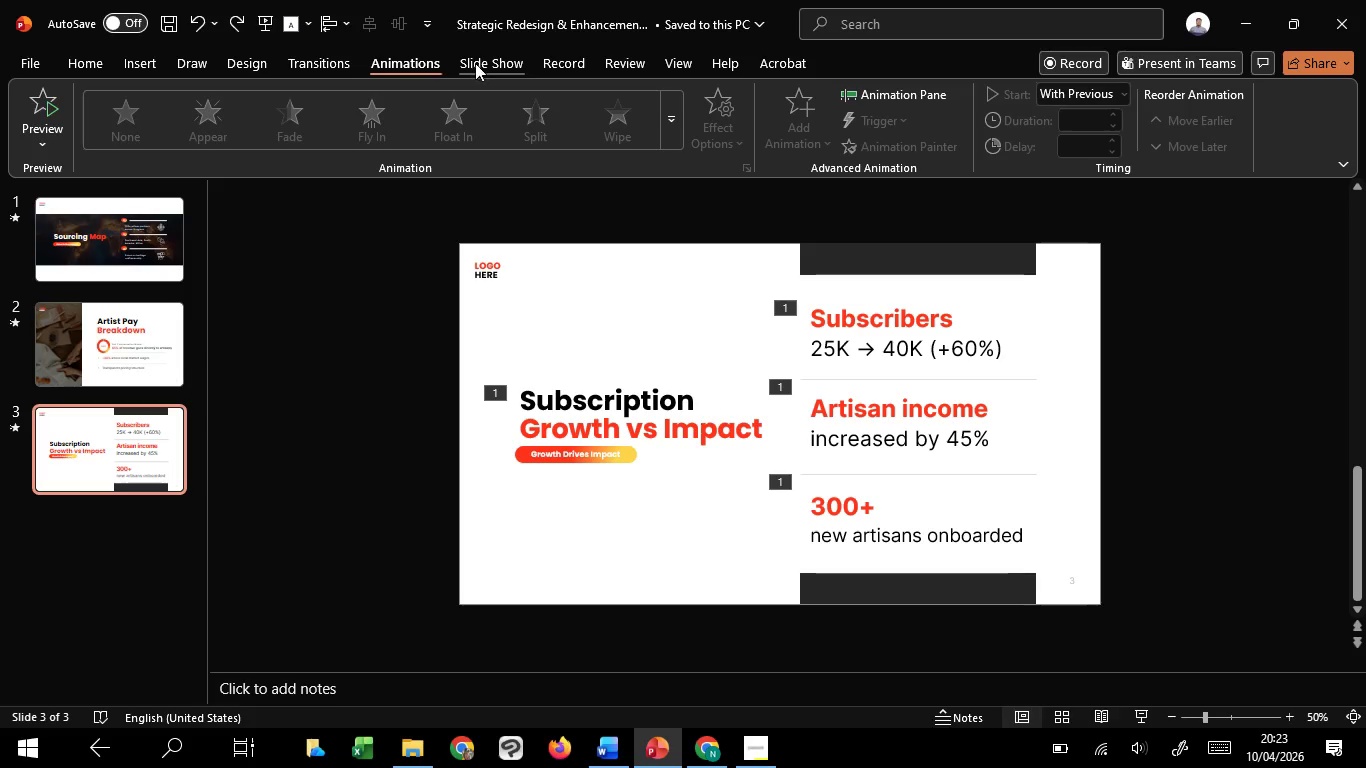 
left_click([475, 63])
 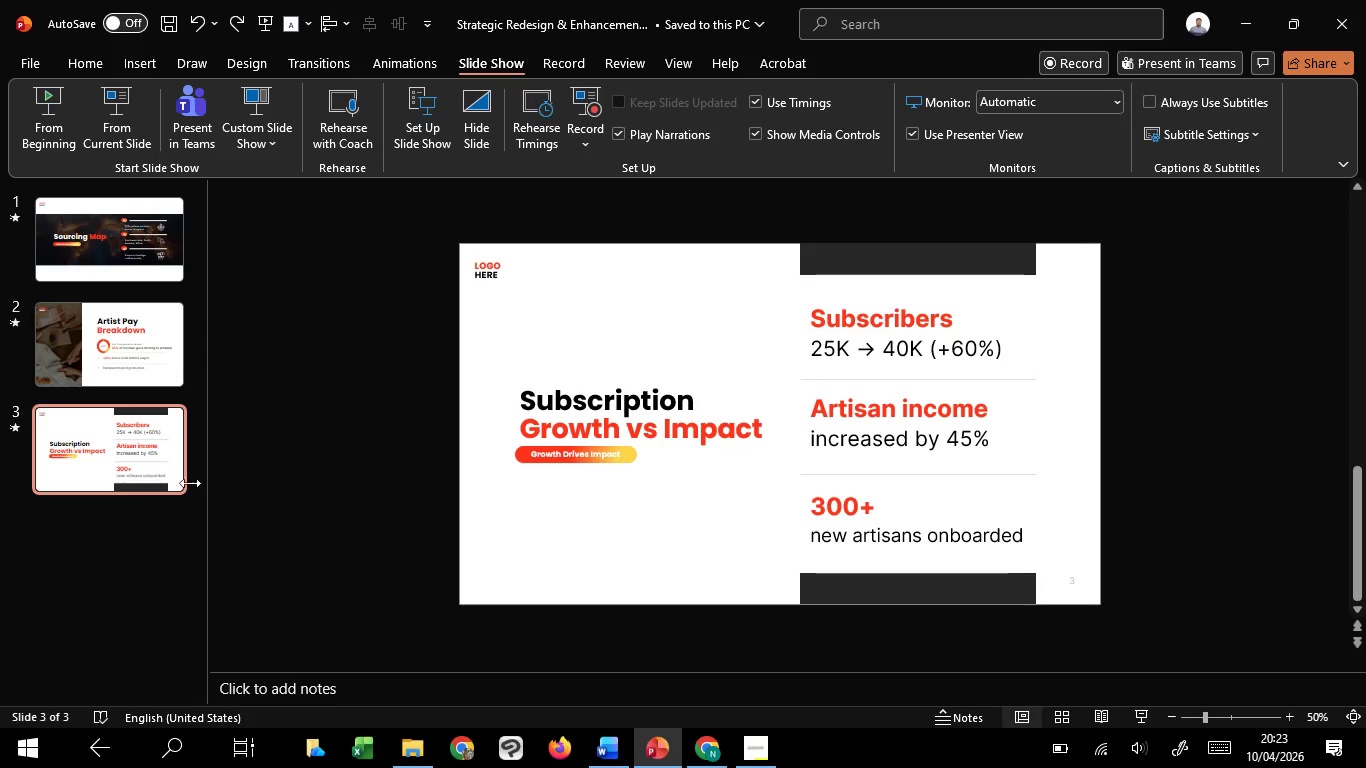 
left_click([69, 459])
 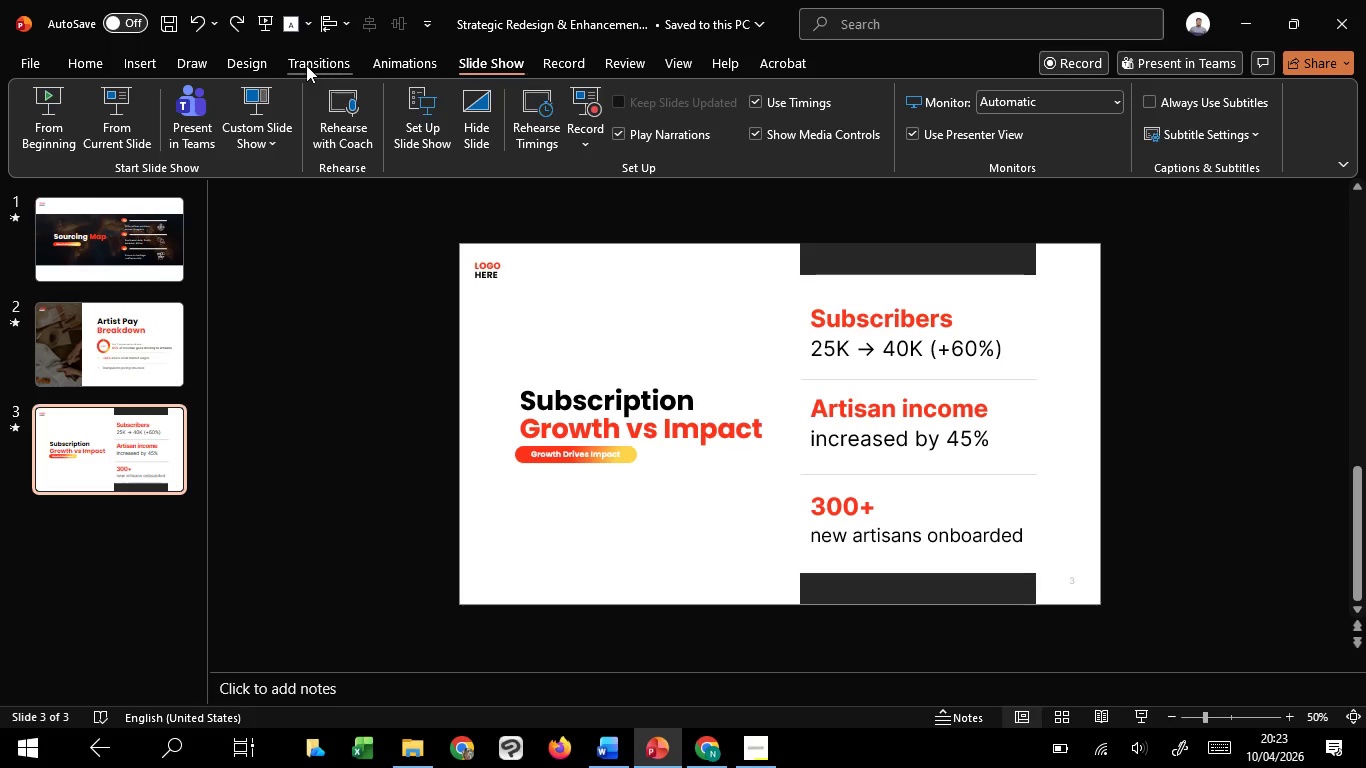 
left_click([306, 65])
 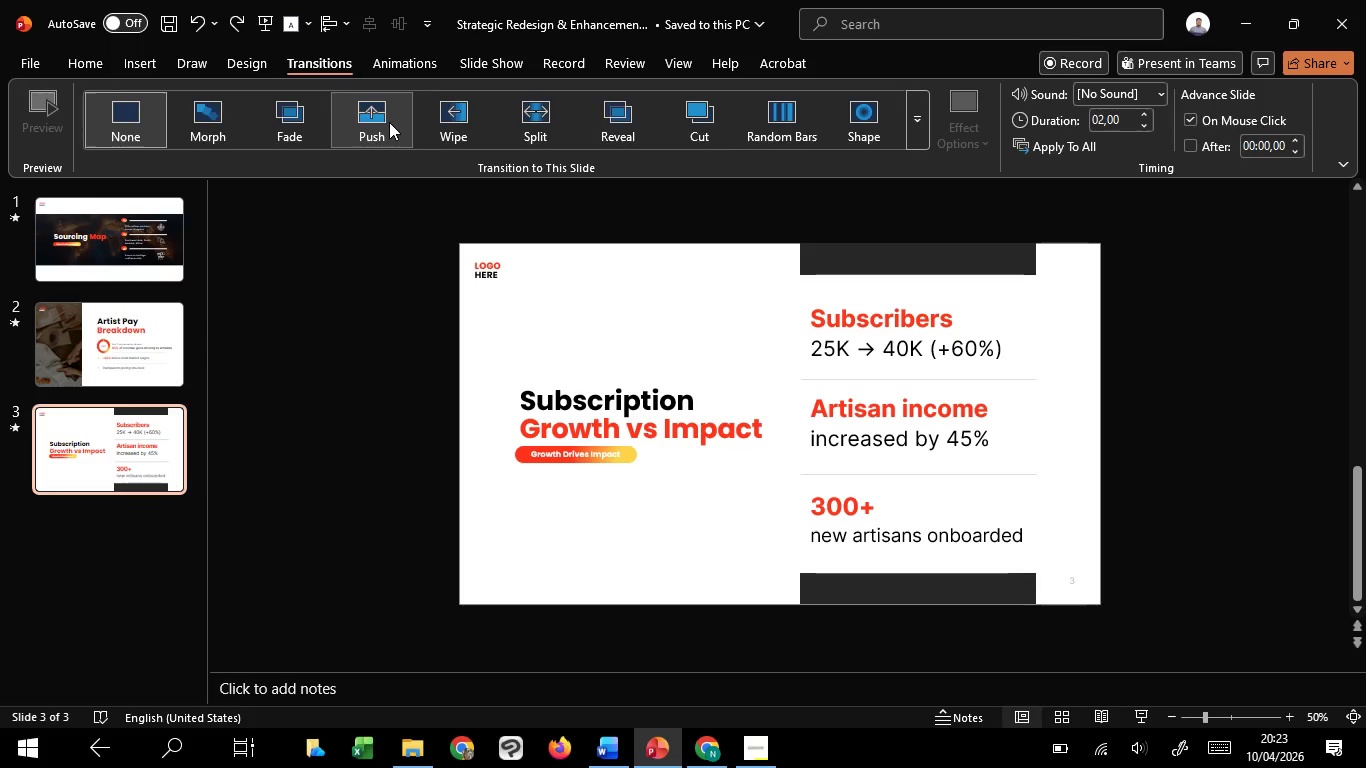 
left_click([389, 122])
 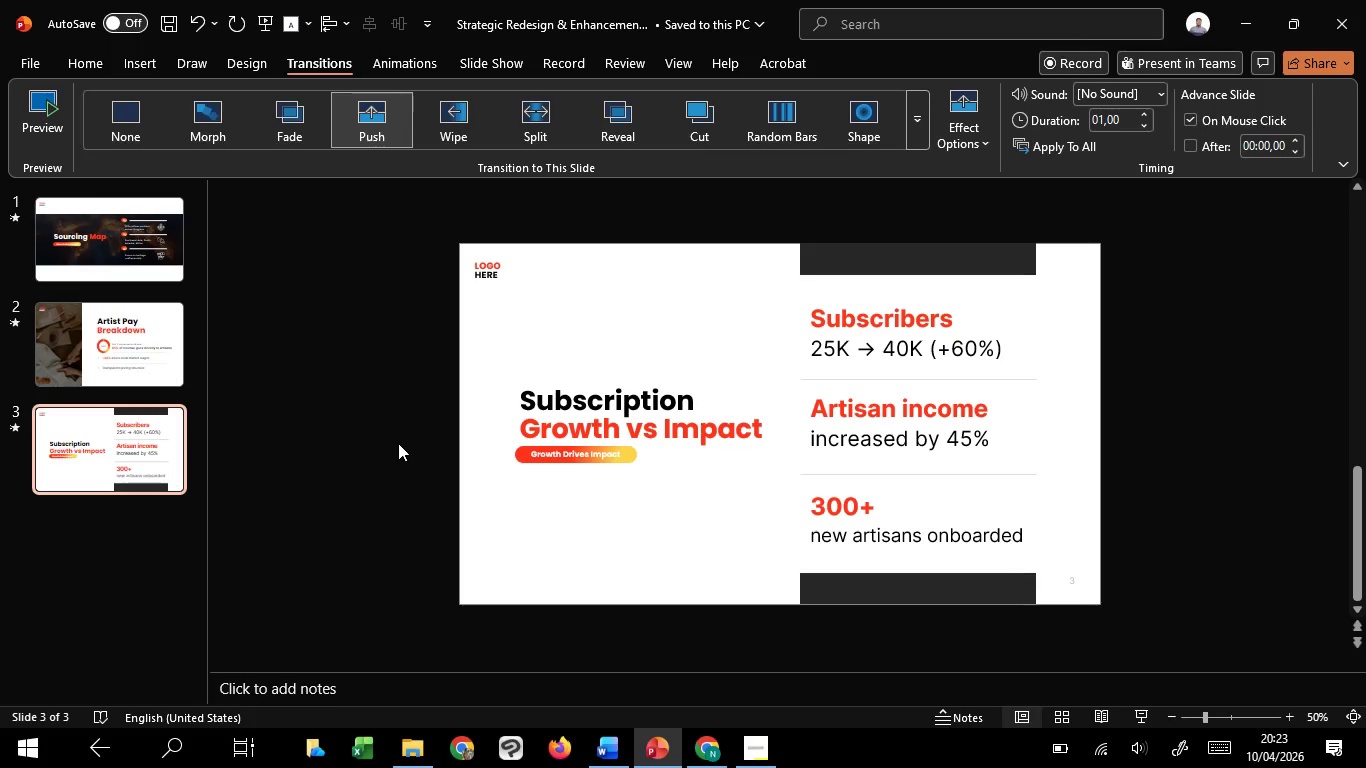 
left_click([398, 443])
 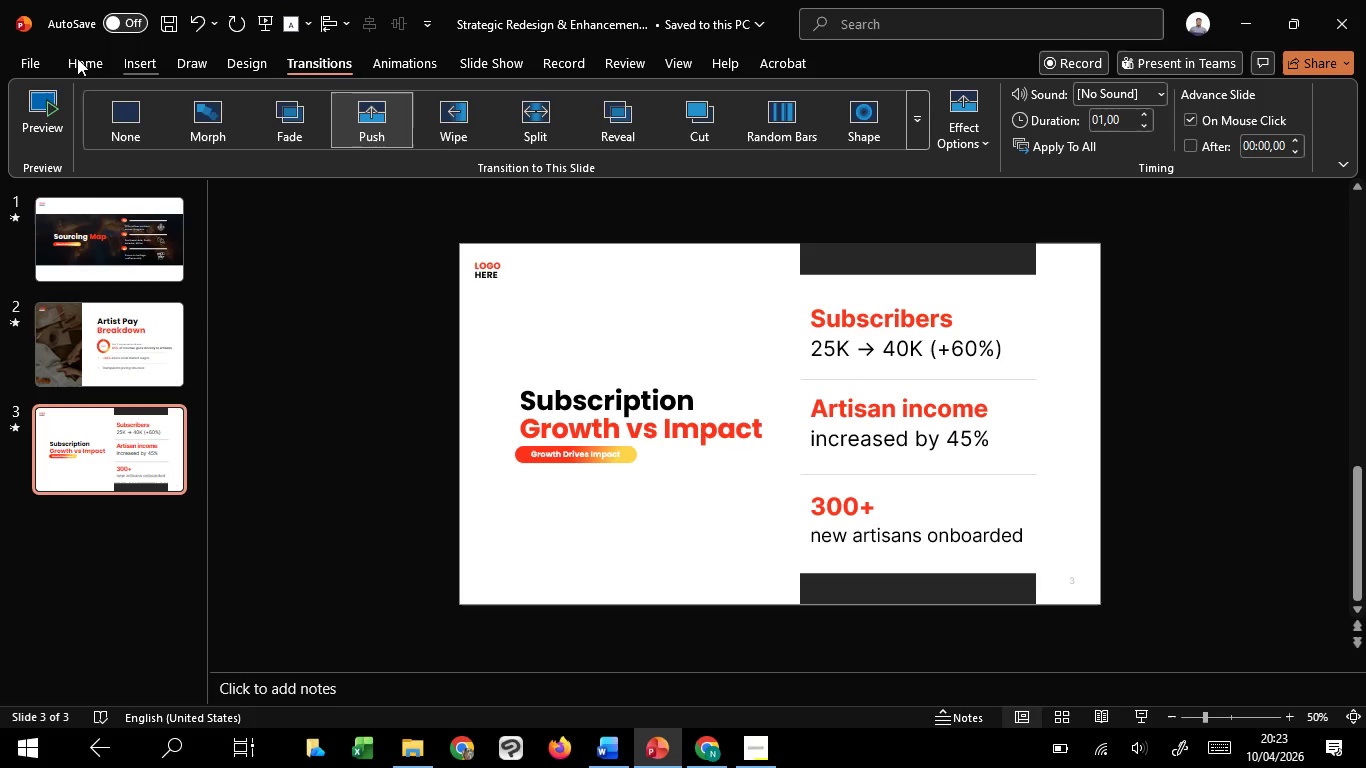 
left_click([76, 58])
 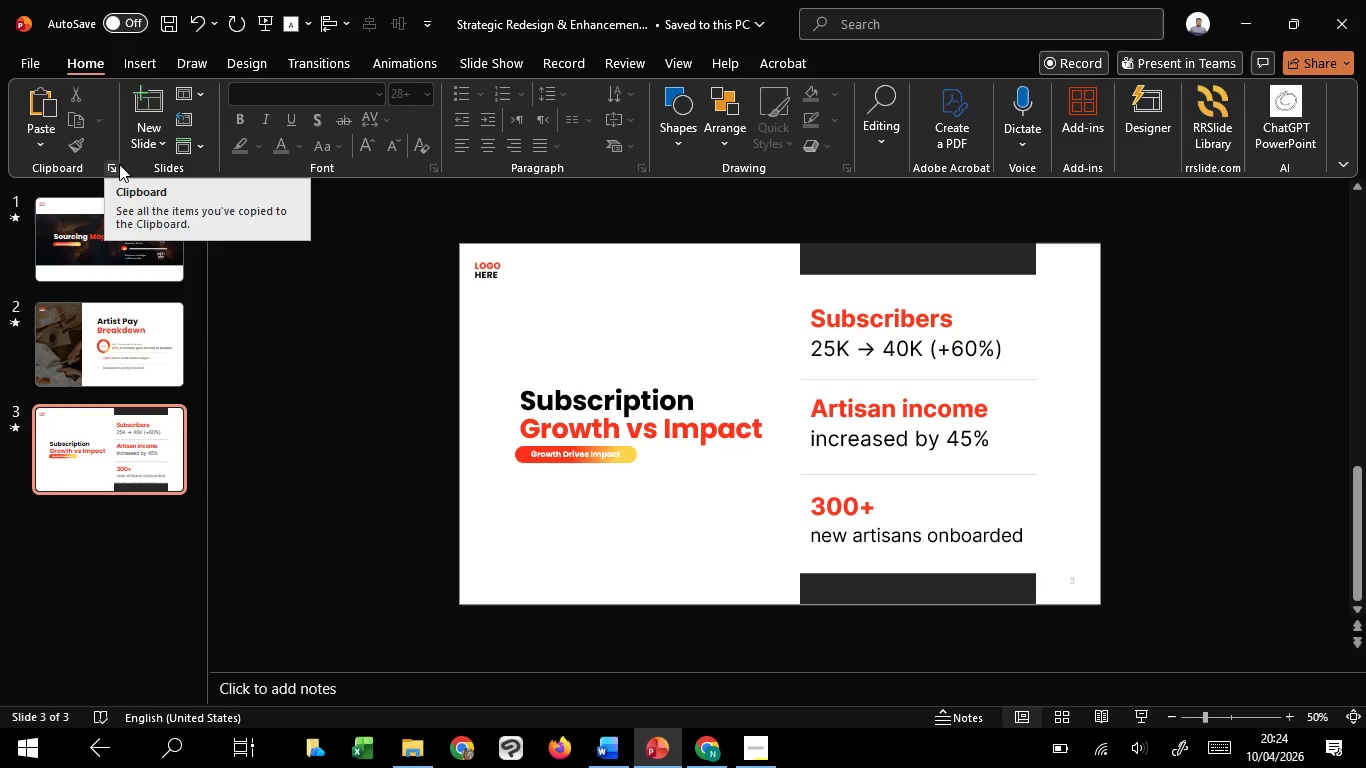 
wait(63.92)
 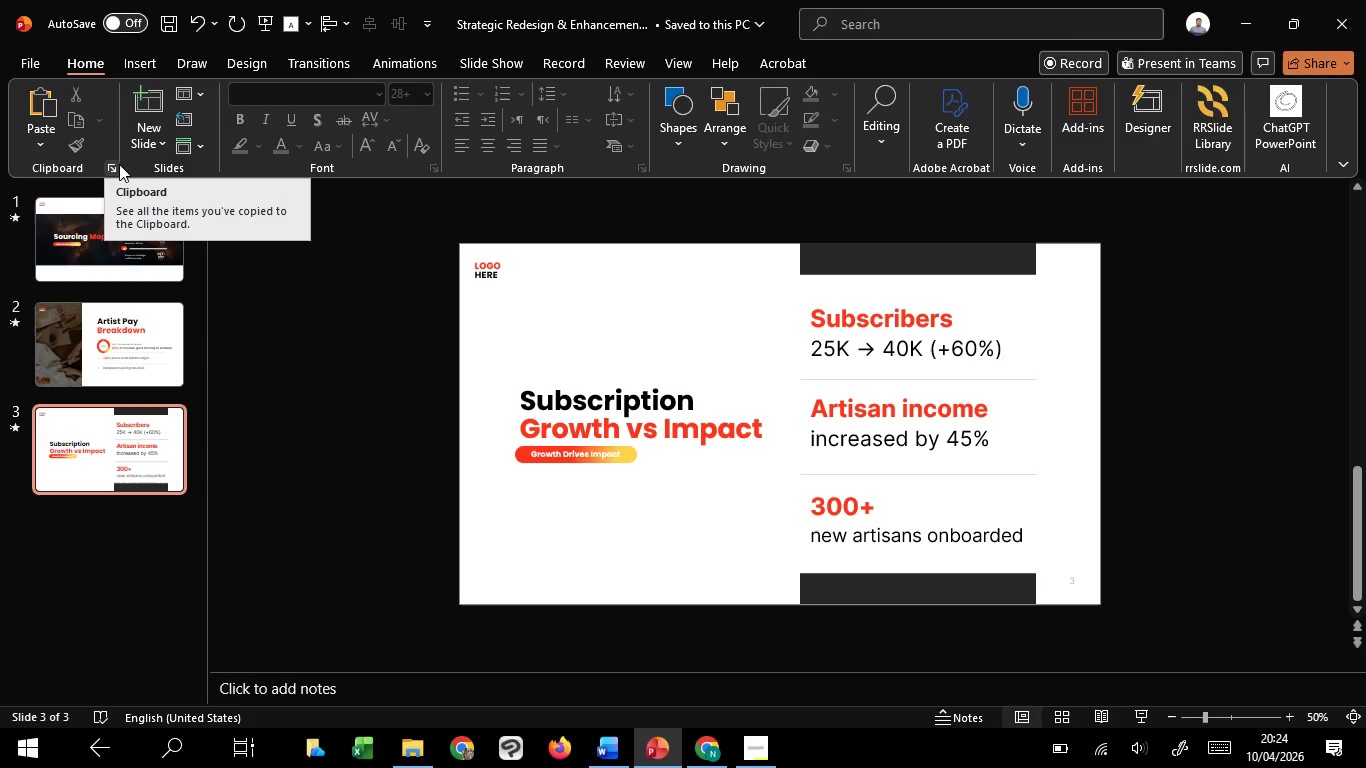 
left_click([155, 139])
 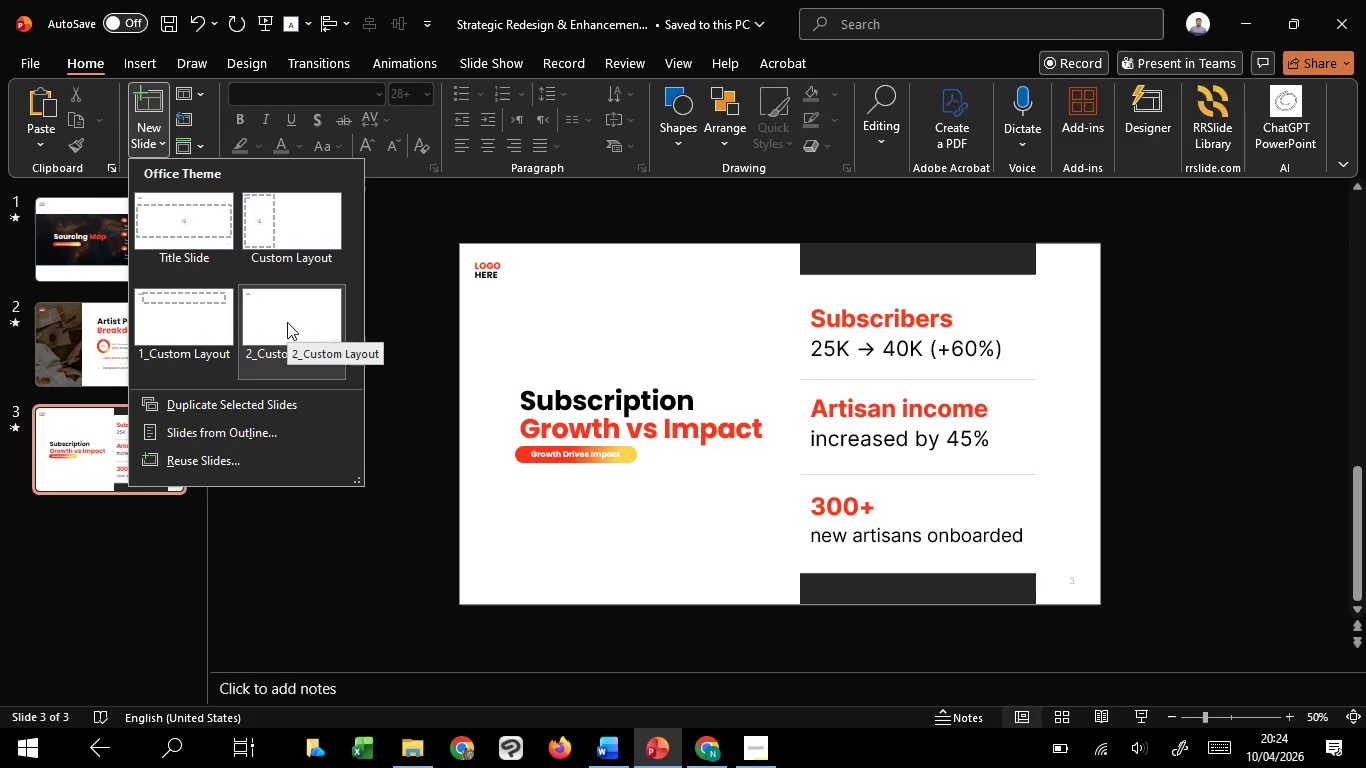 
left_click_drag(start_coordinate=[287, 322], to_coordinate=[279, 330])
 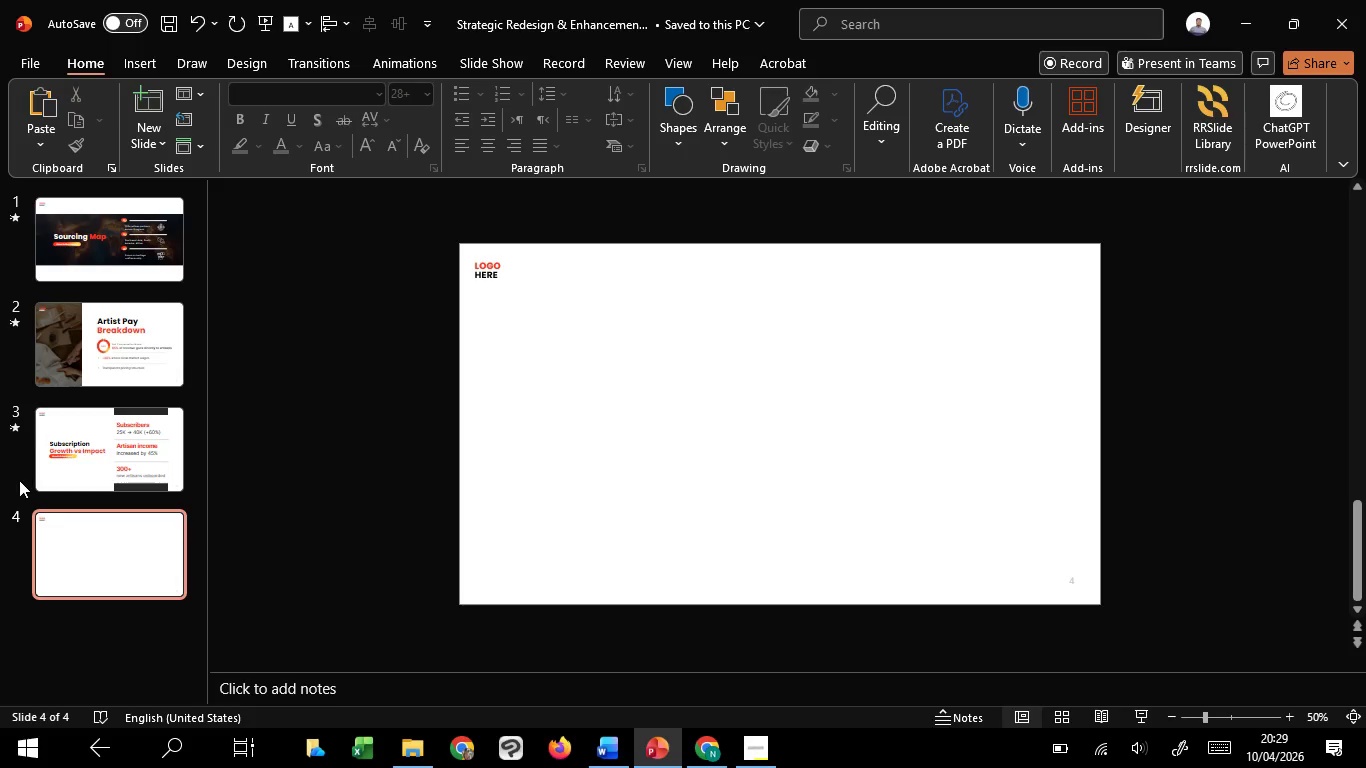 
wait(293.5)
 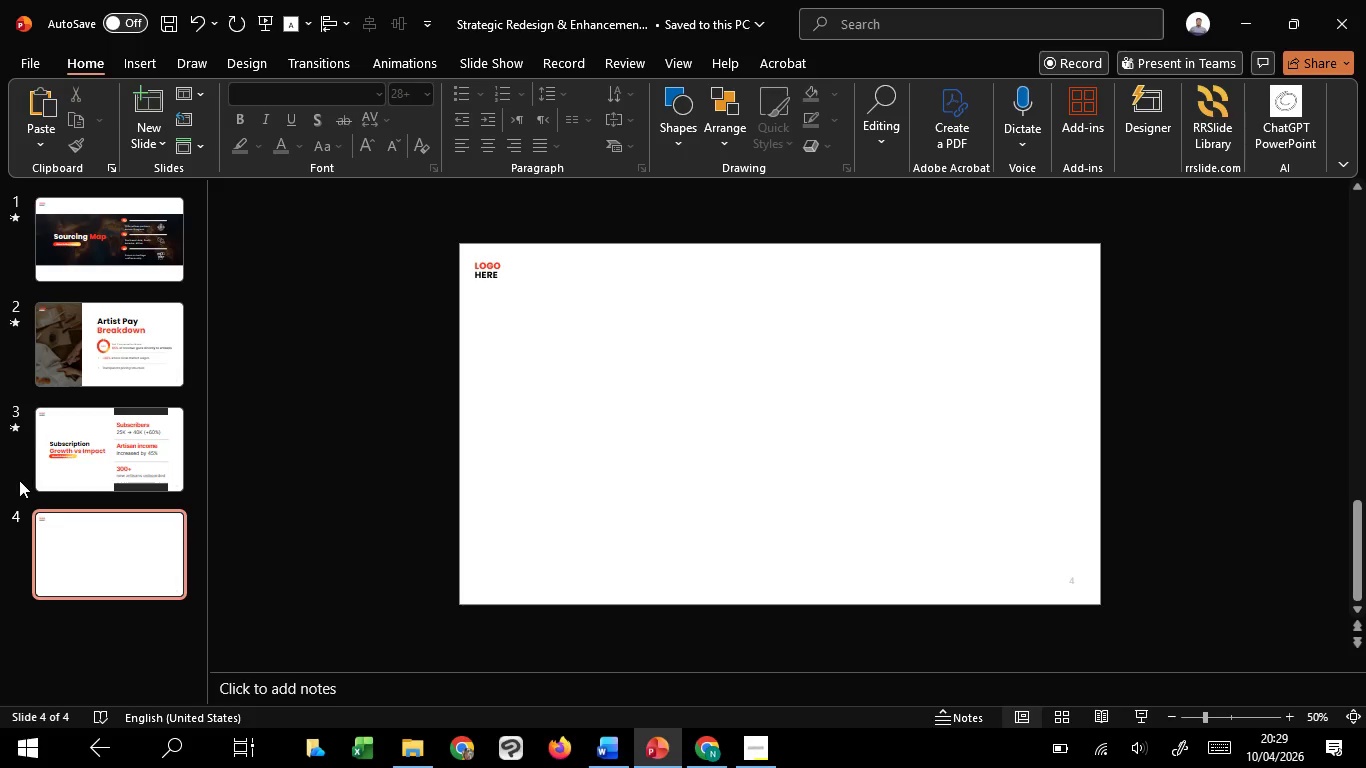 
left_click([623, 650])
 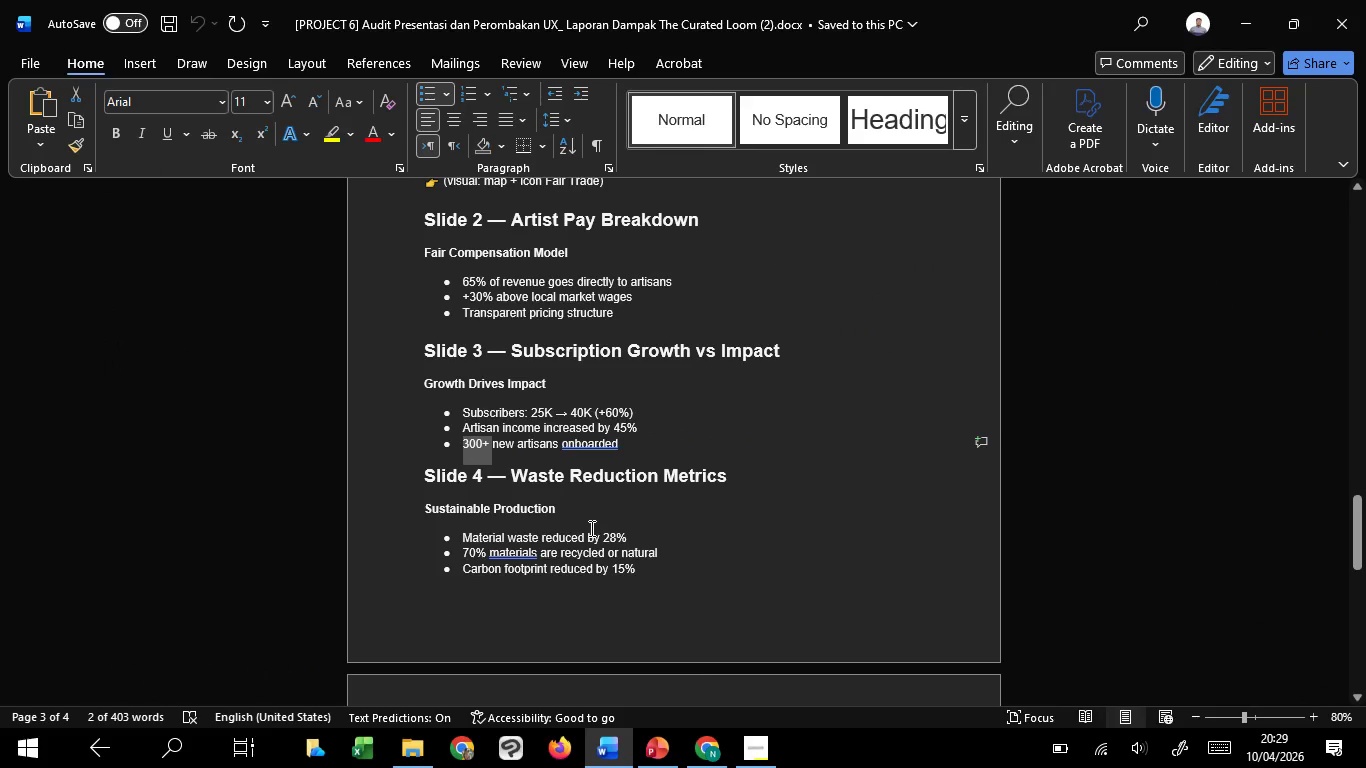 
left_click([590, 528])
 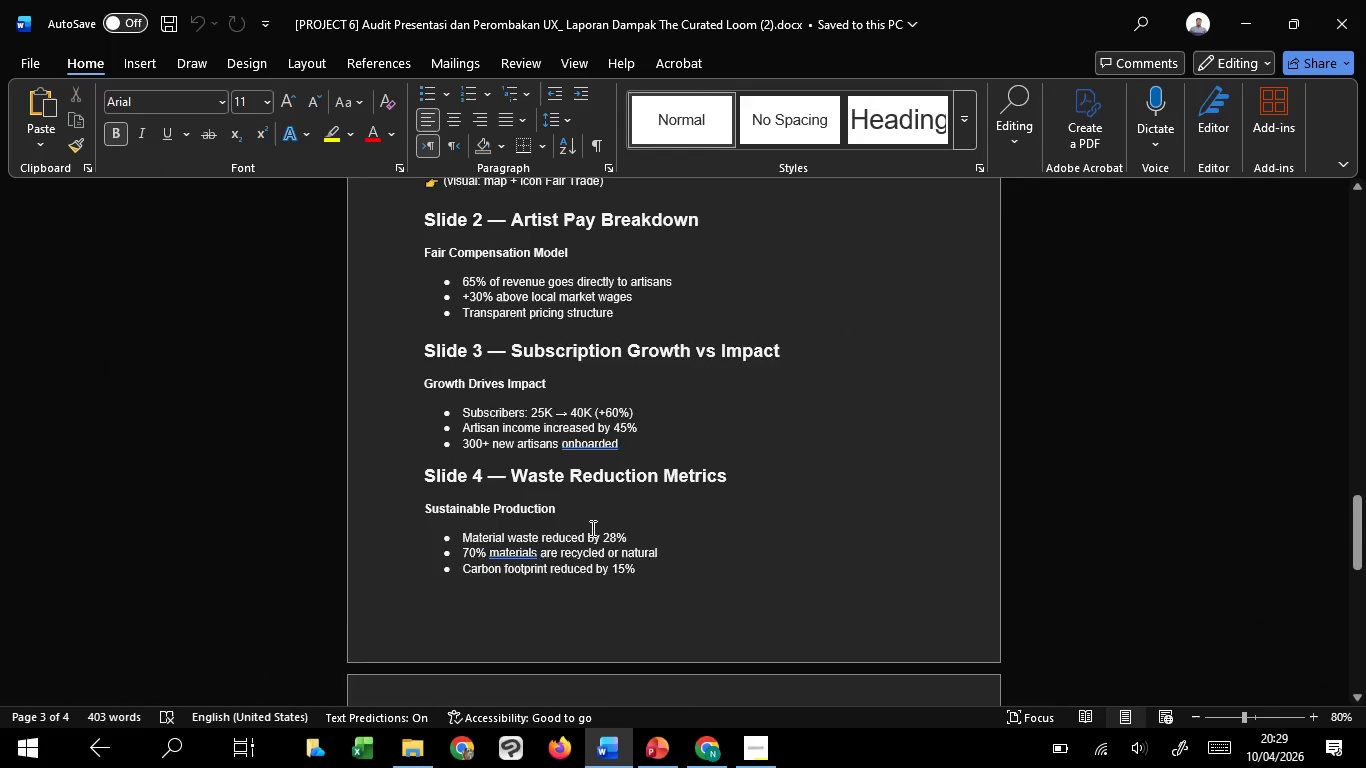 
scroll: coordinate [601, 526], scroll_direction: down, amount: 7.0
 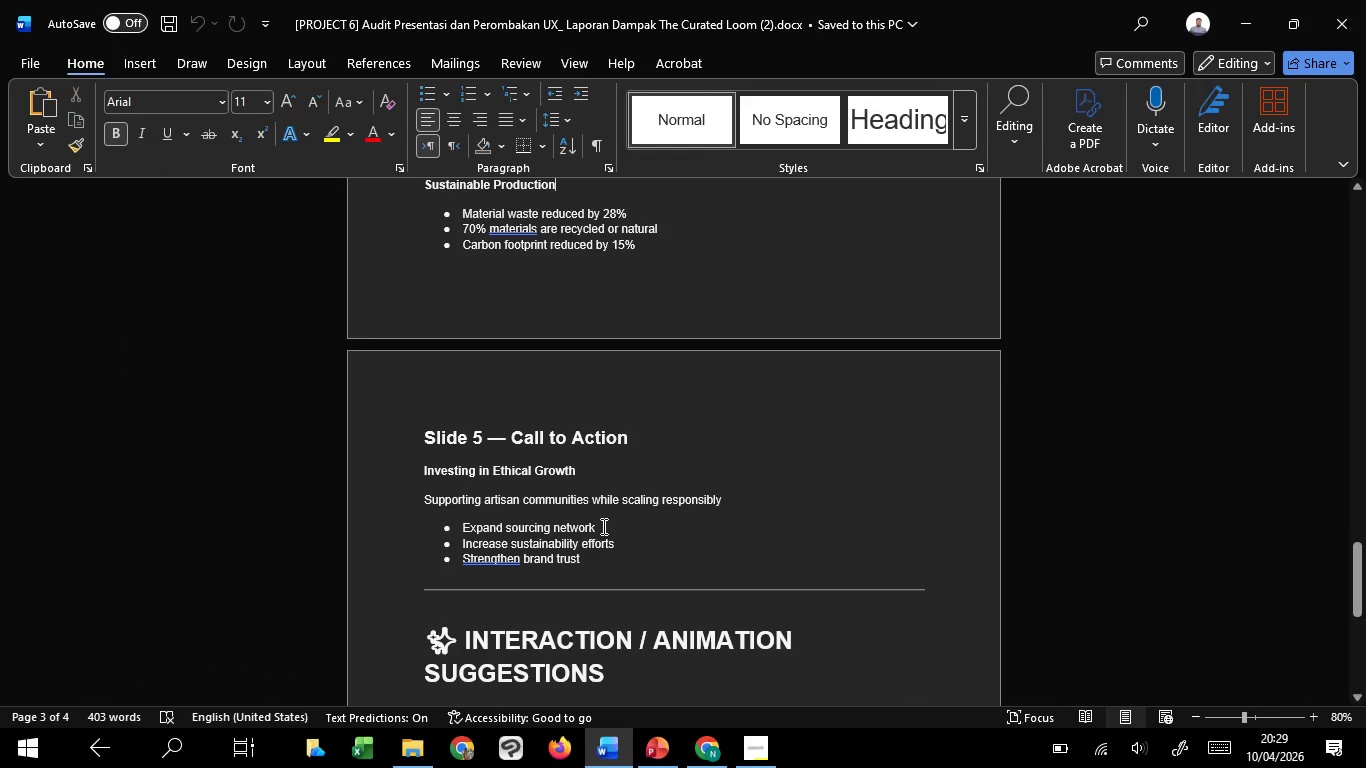 
scroll: coordinate [602, 526], scroll_direction: up, amount: 8.0
 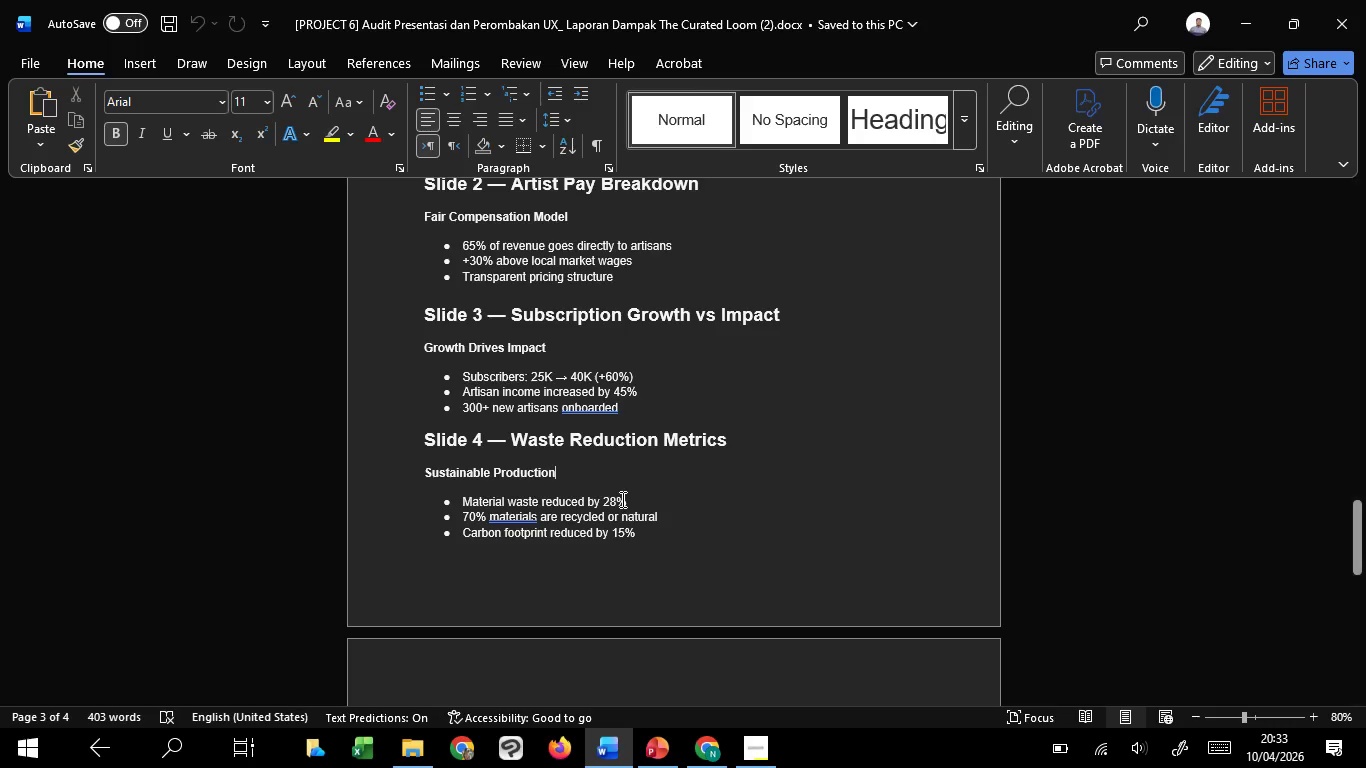 
wait(212.94)
 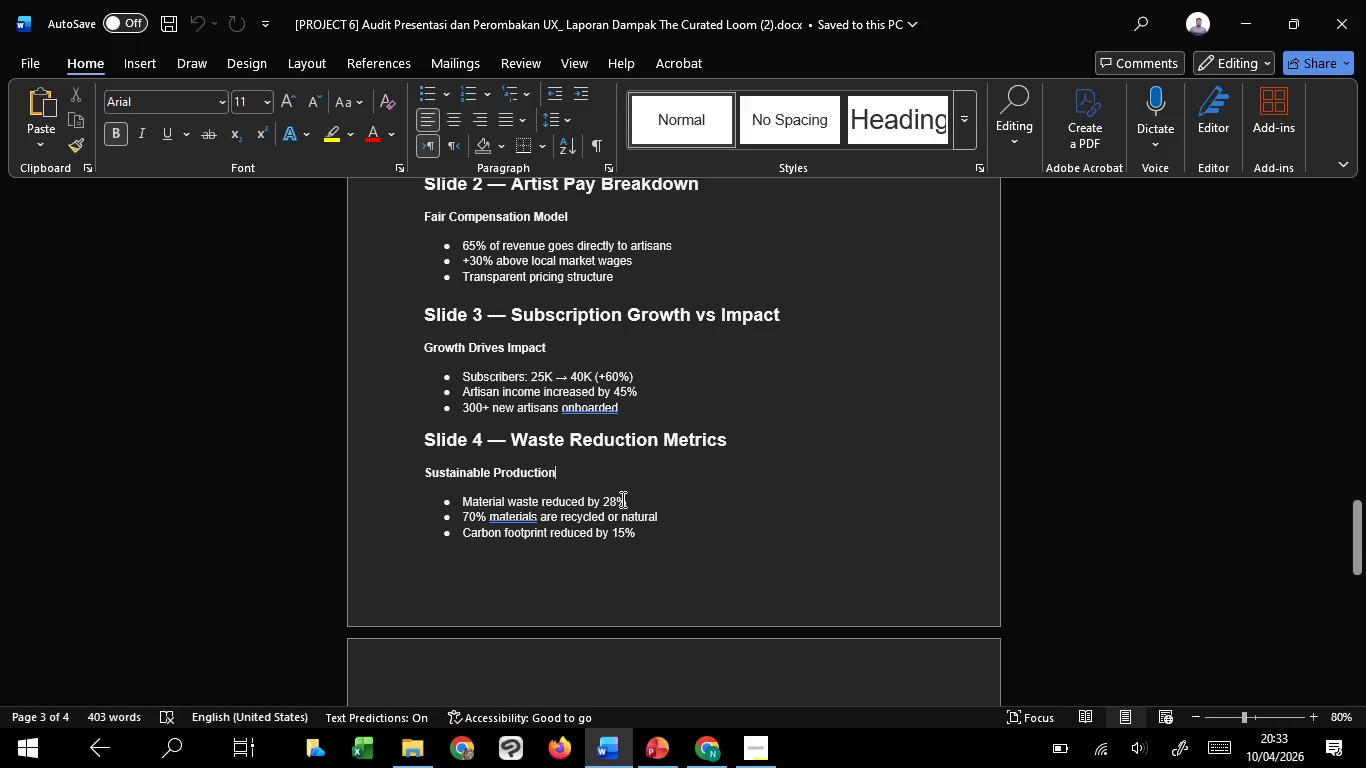 
scroll: coordinate [1021, 482], scroll_direction: up, amount: 6.0
 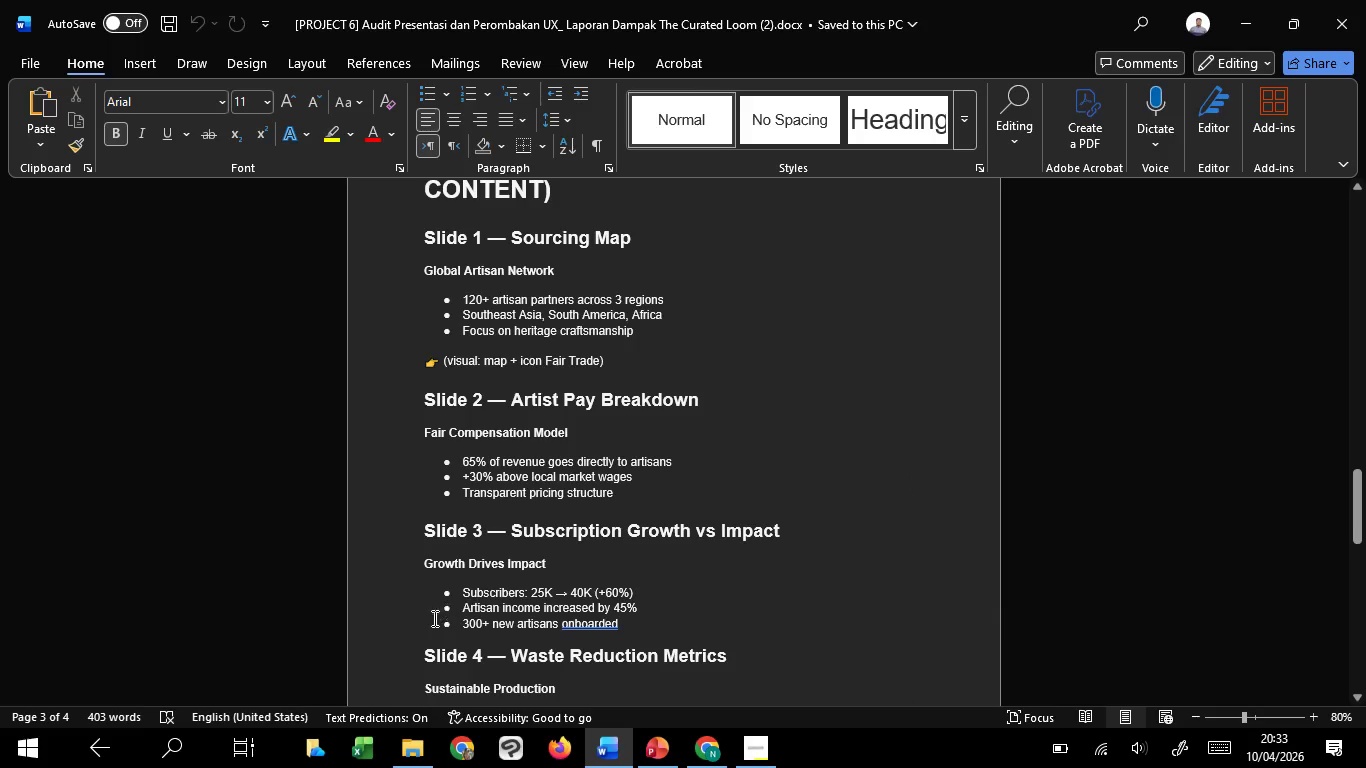 
wait(6.97)
 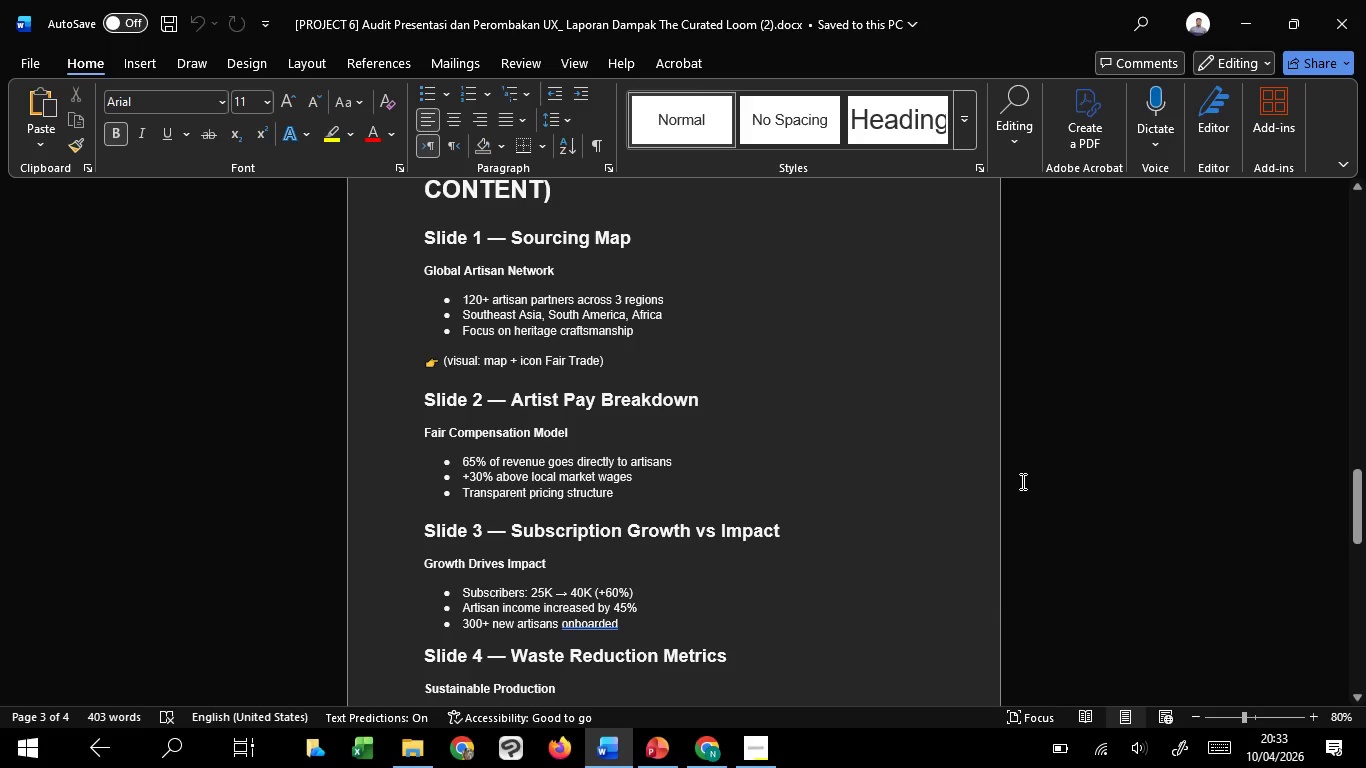 
scroll: coordinate [646, 538], scroll_direction: down, amount: 6.0
 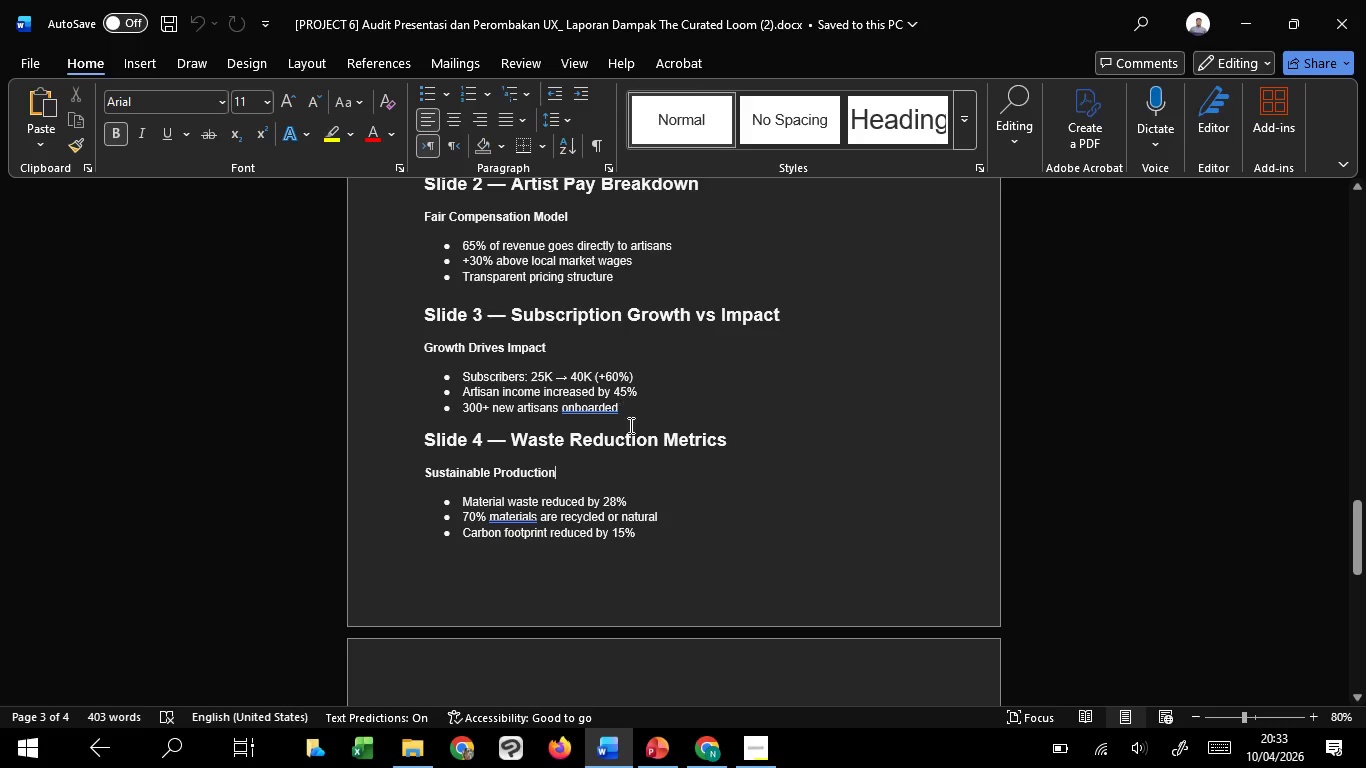 
wait(16.07)
 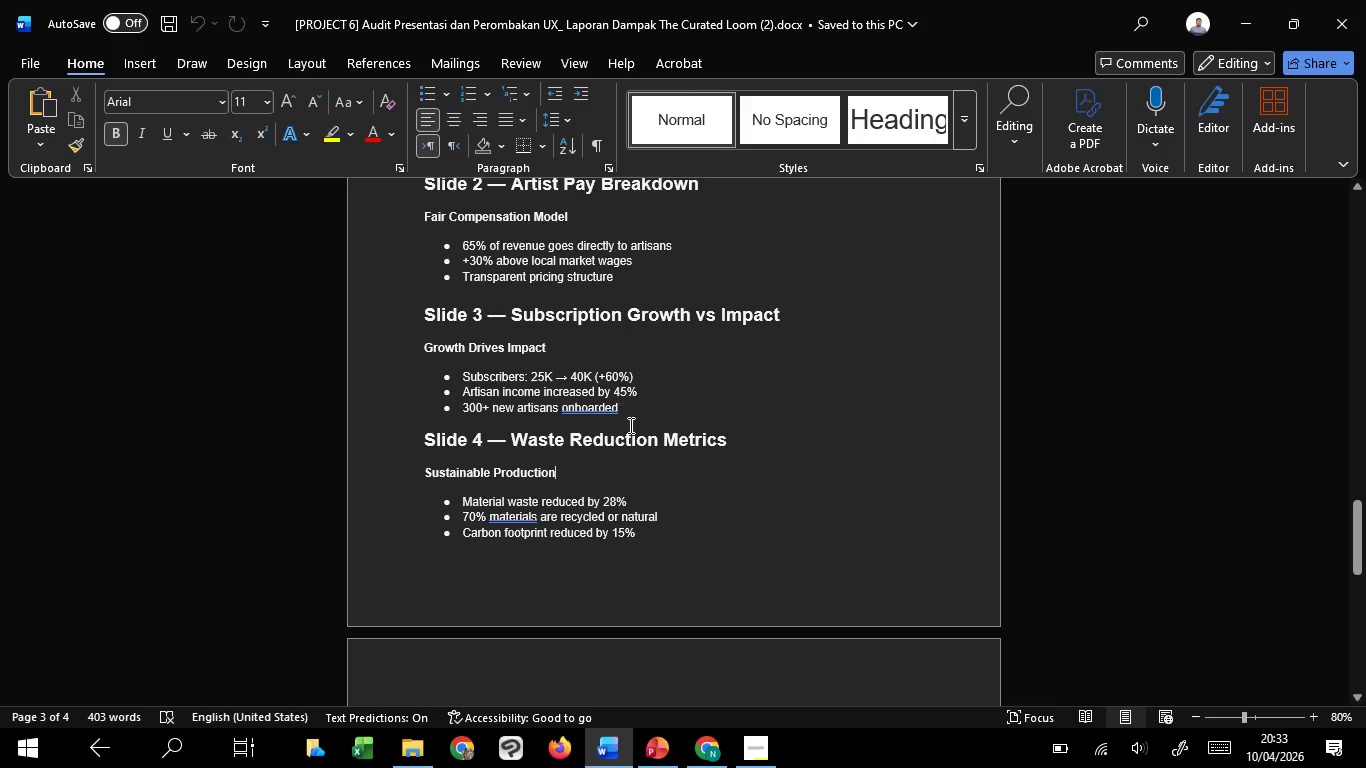 
scroll: coordinate [609, 532], scroll_direction: down, amount: 1.0
 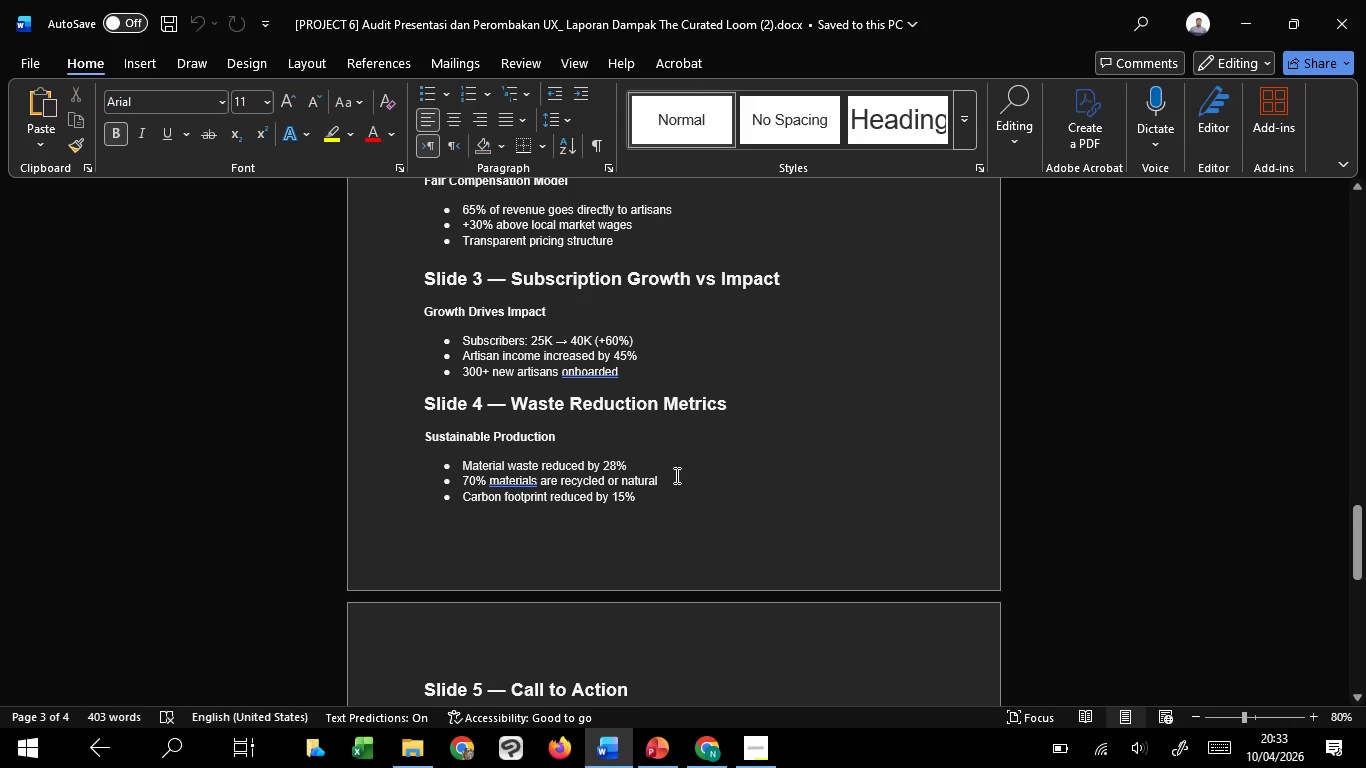 
wait(14.63)
 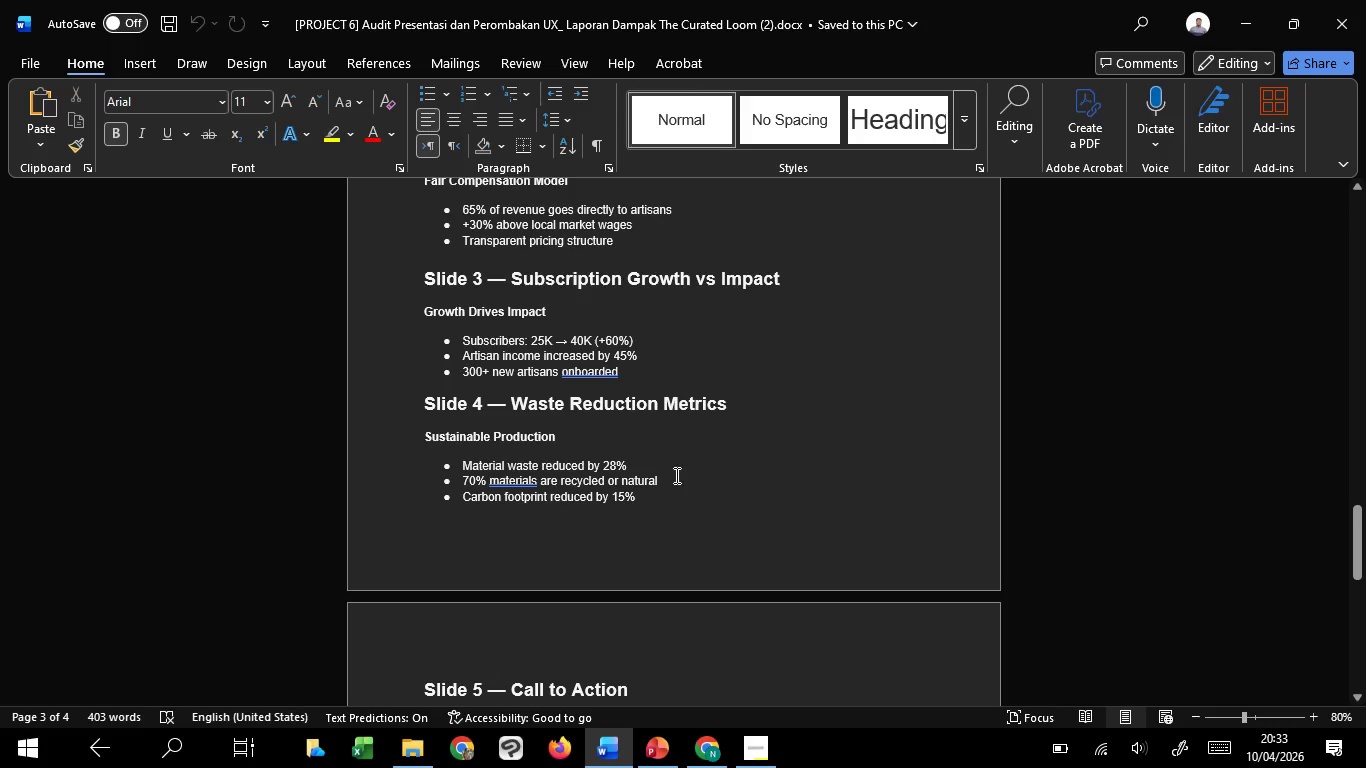 
scroll: coordinate [671, 483], scroll_direction: none, amount: 0.0
 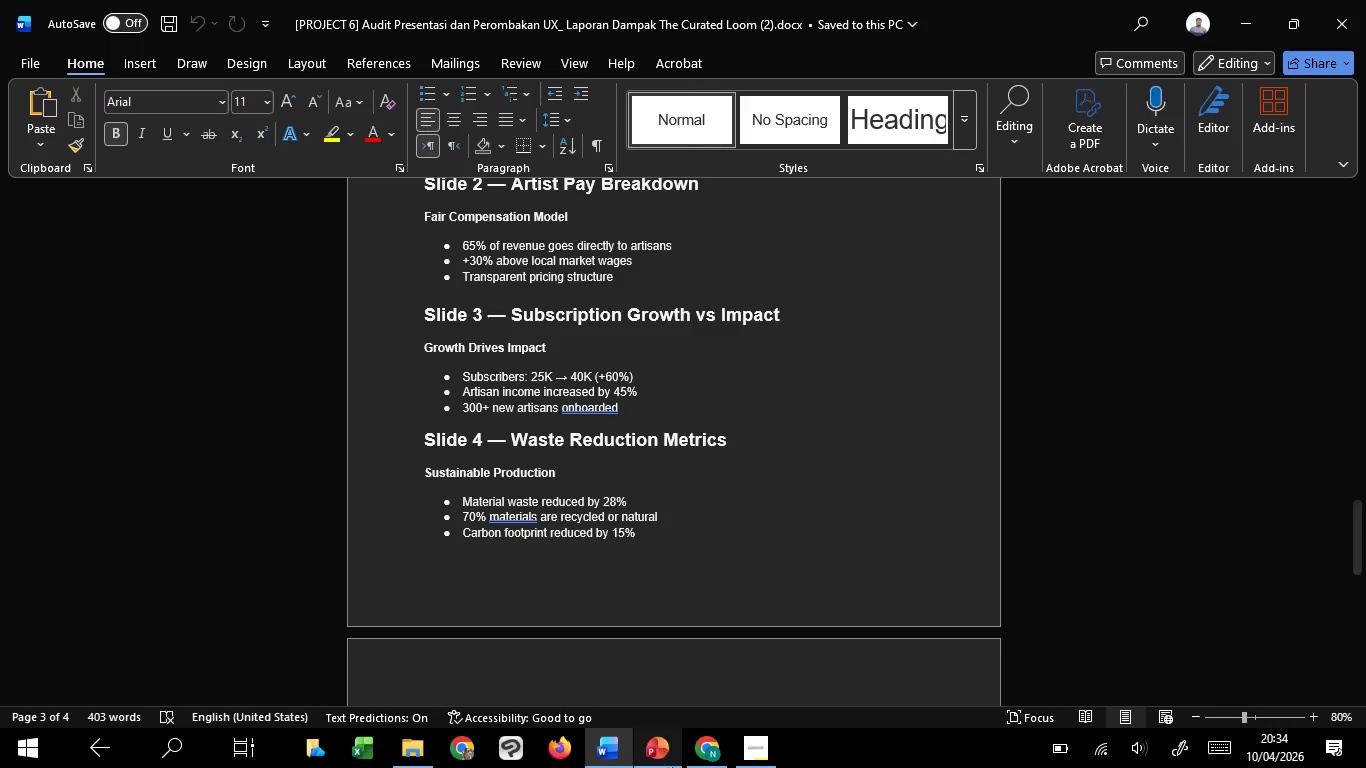 
mouse_move([683, 760])
 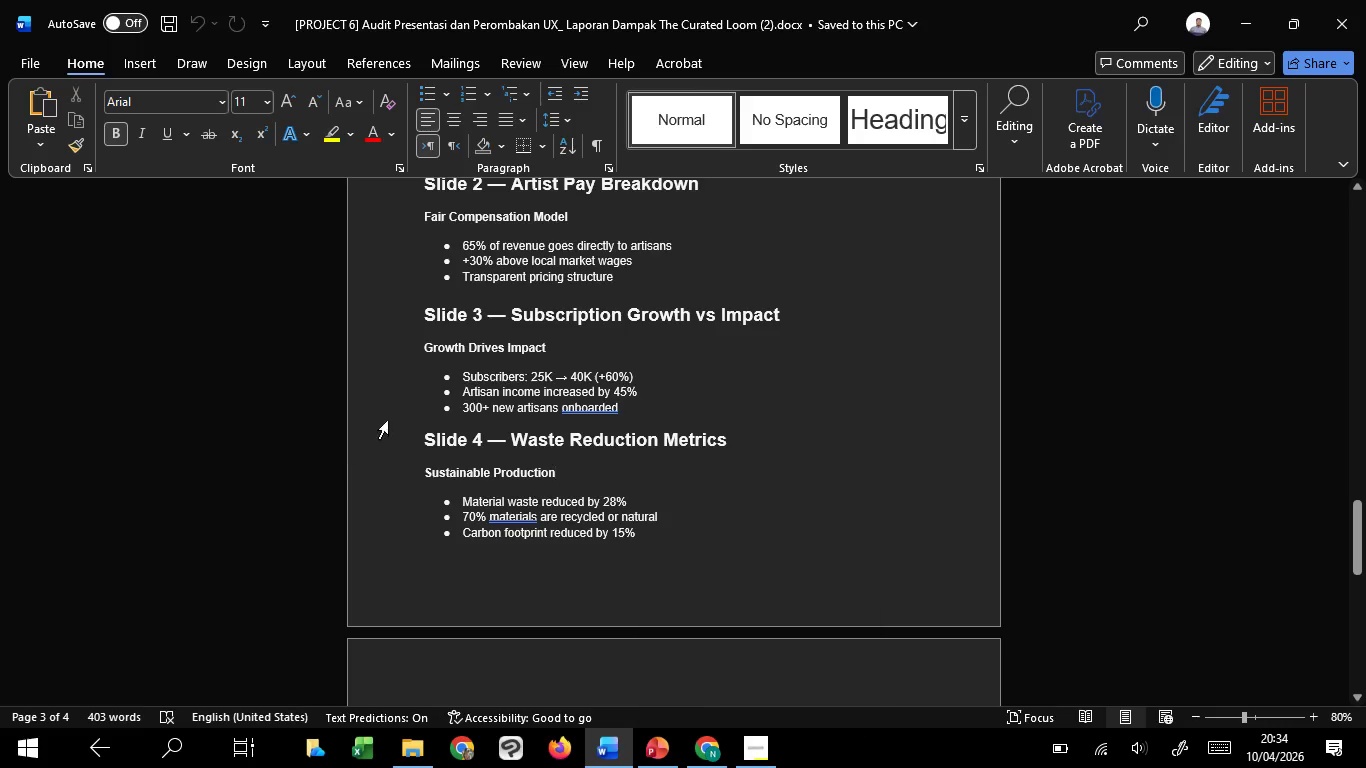 
scroll: coordinate [413, 521], scroll_direction: down, amount: 13.0
 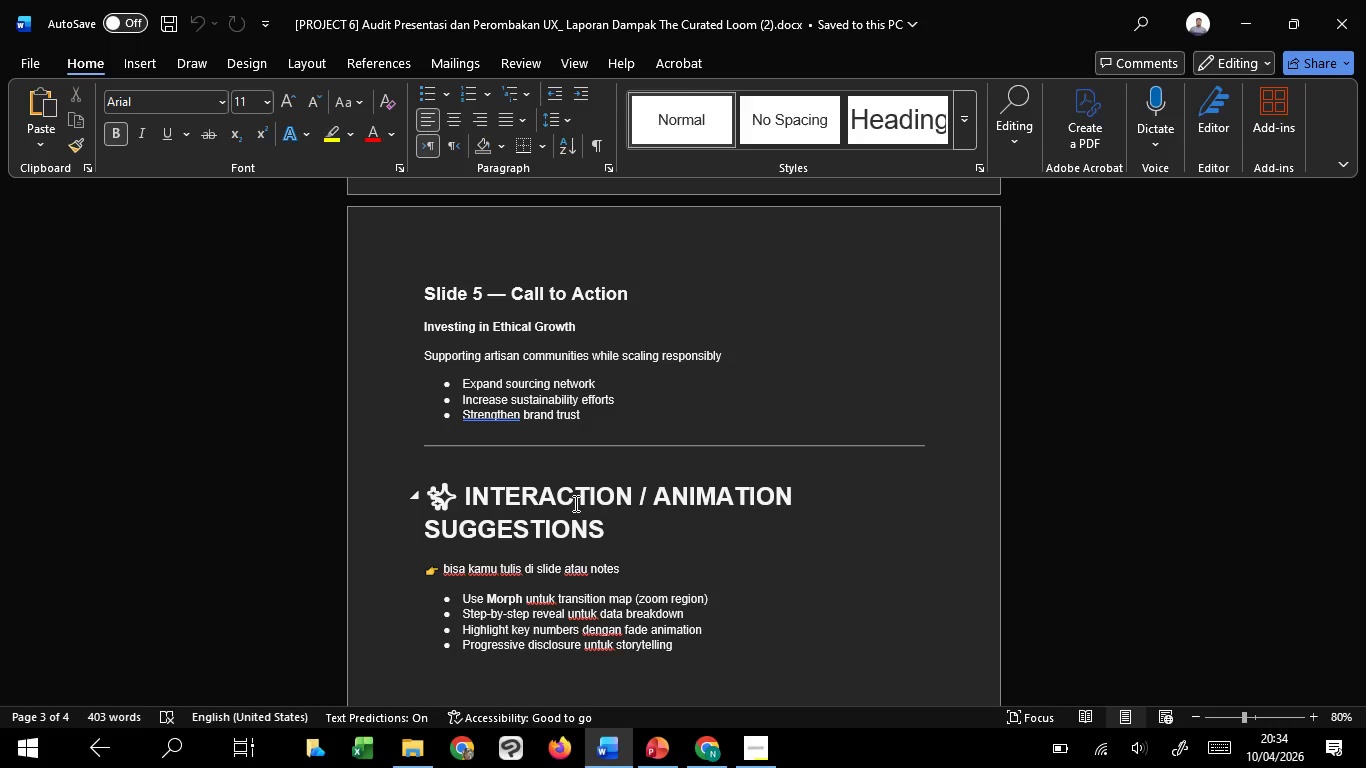 
wait(26.37)
 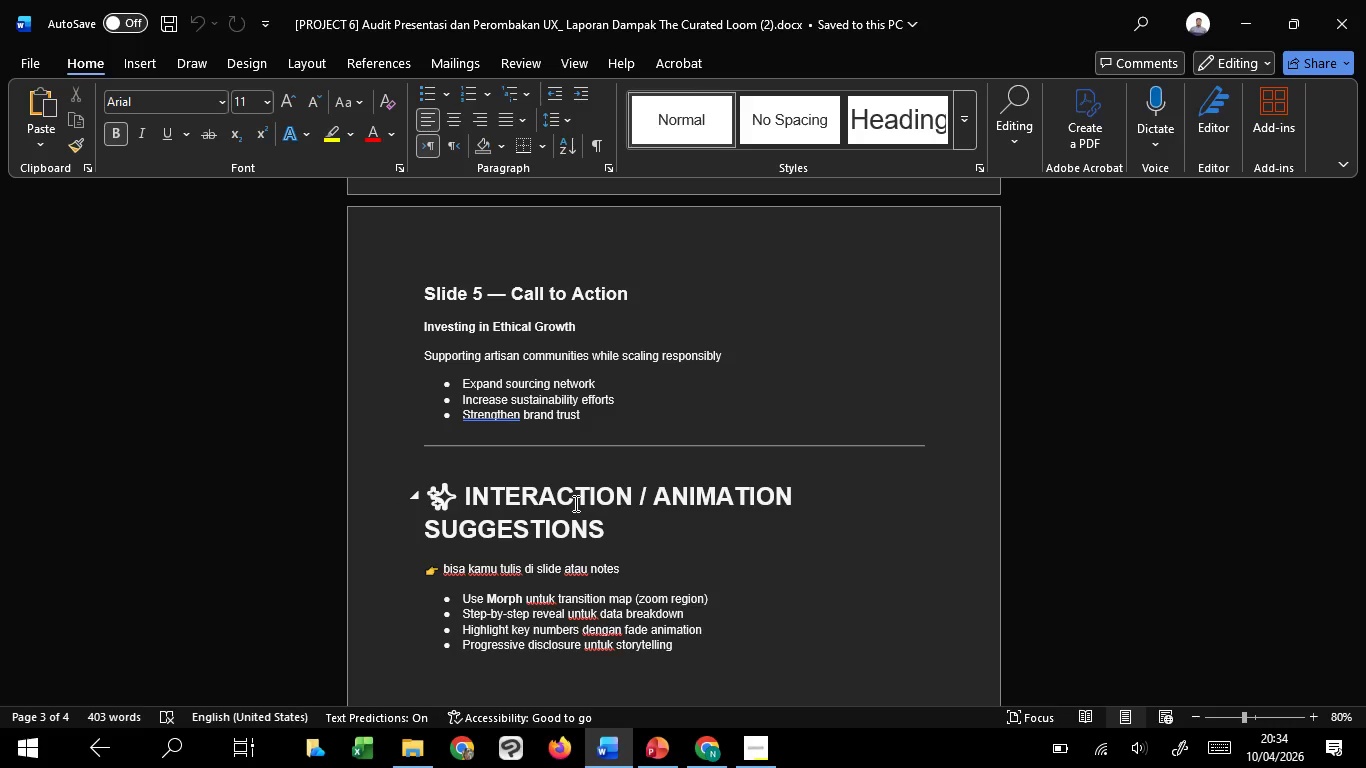 
left_click([669, 696])
 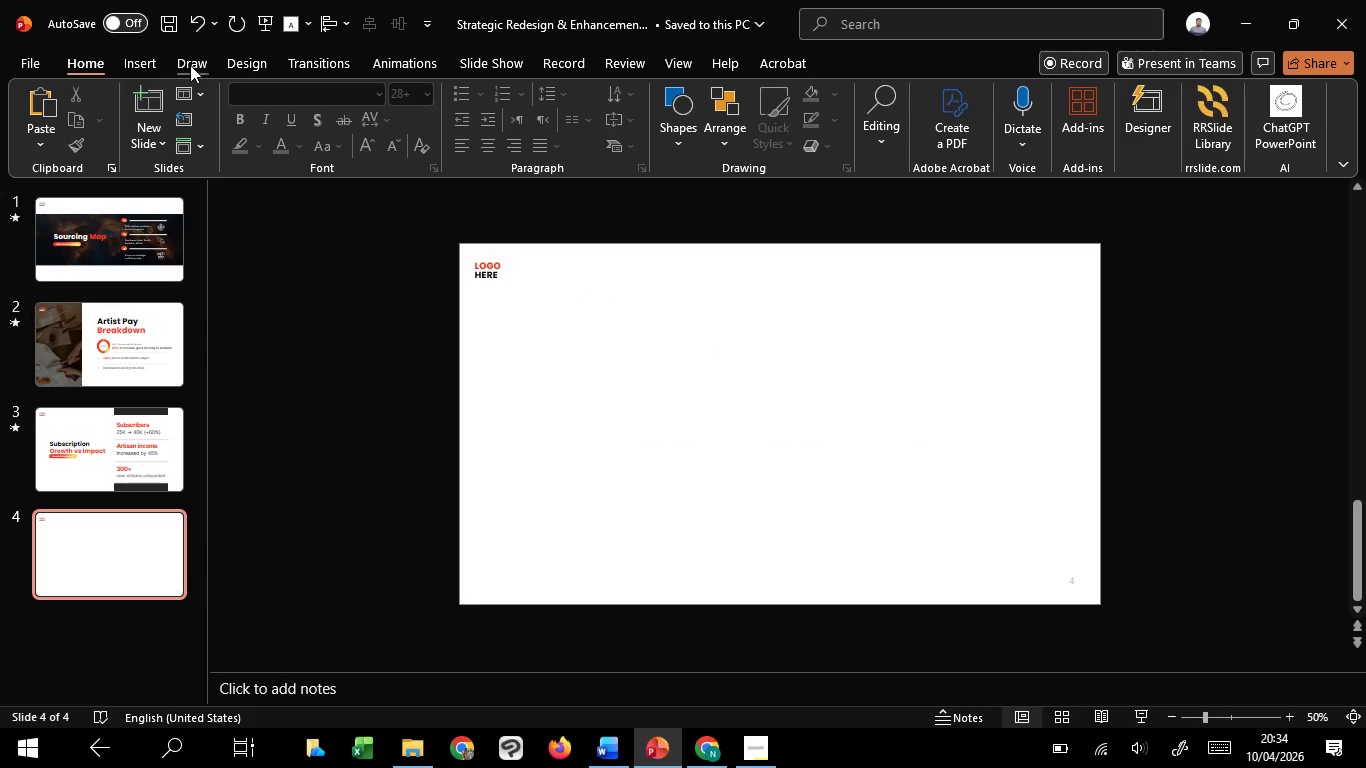 
left_click([151, 56])
 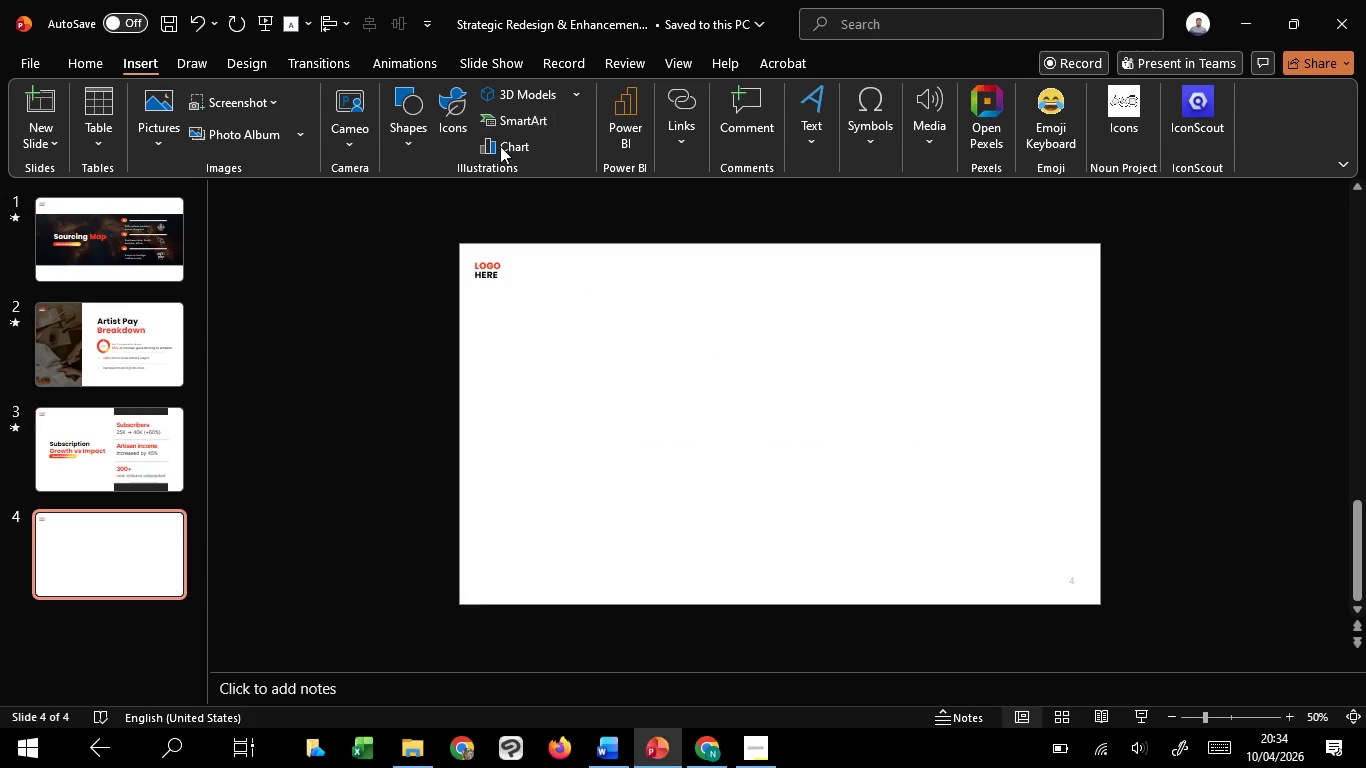 
left_click([498, 144])
 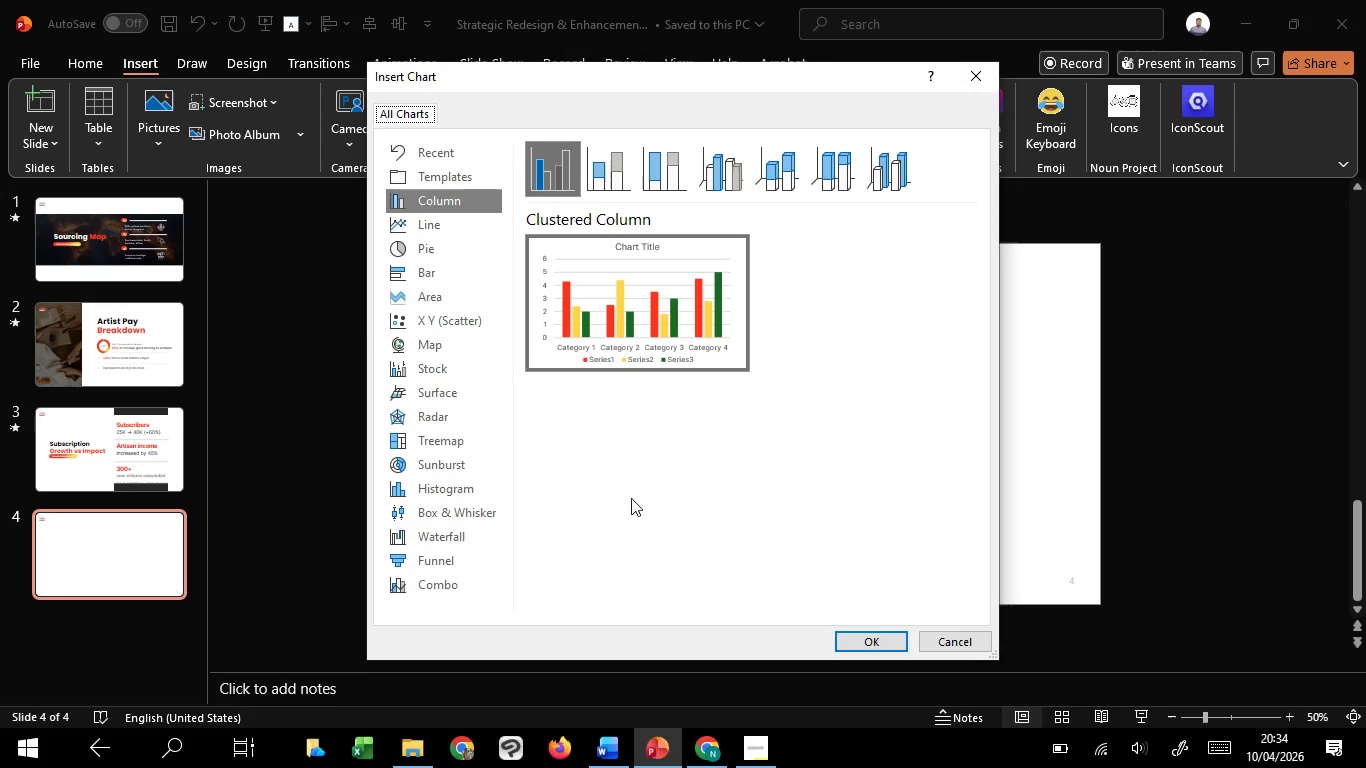 
left_click([410, 277])
 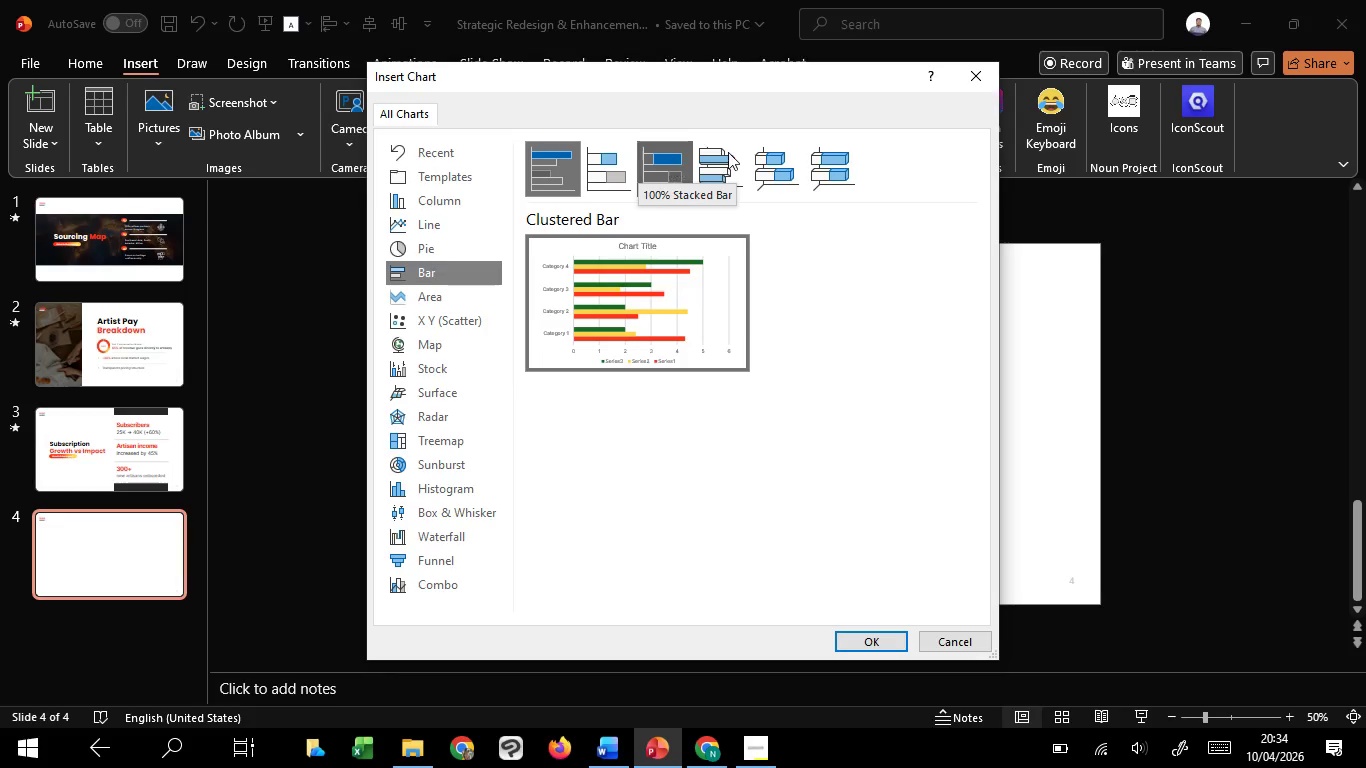 
wait(5.52)
 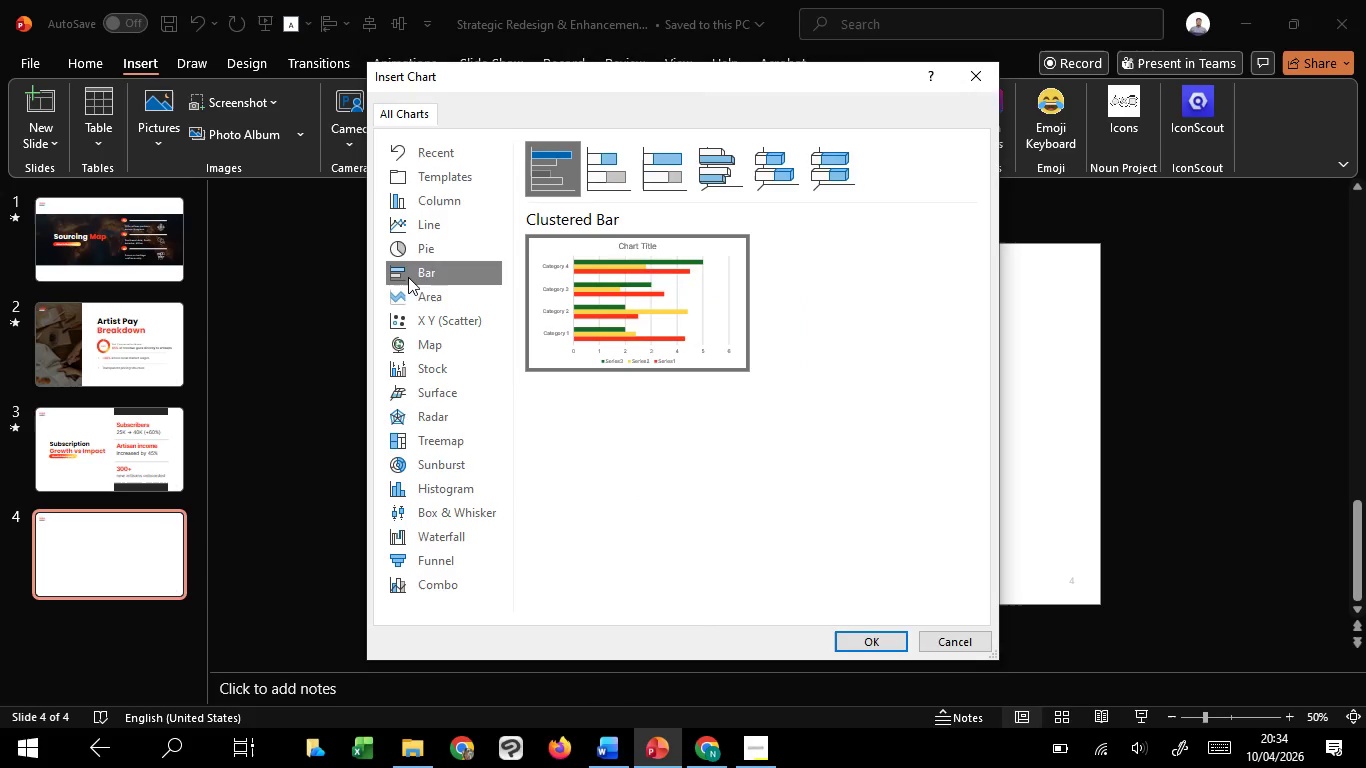 
left_click([603, 161])
 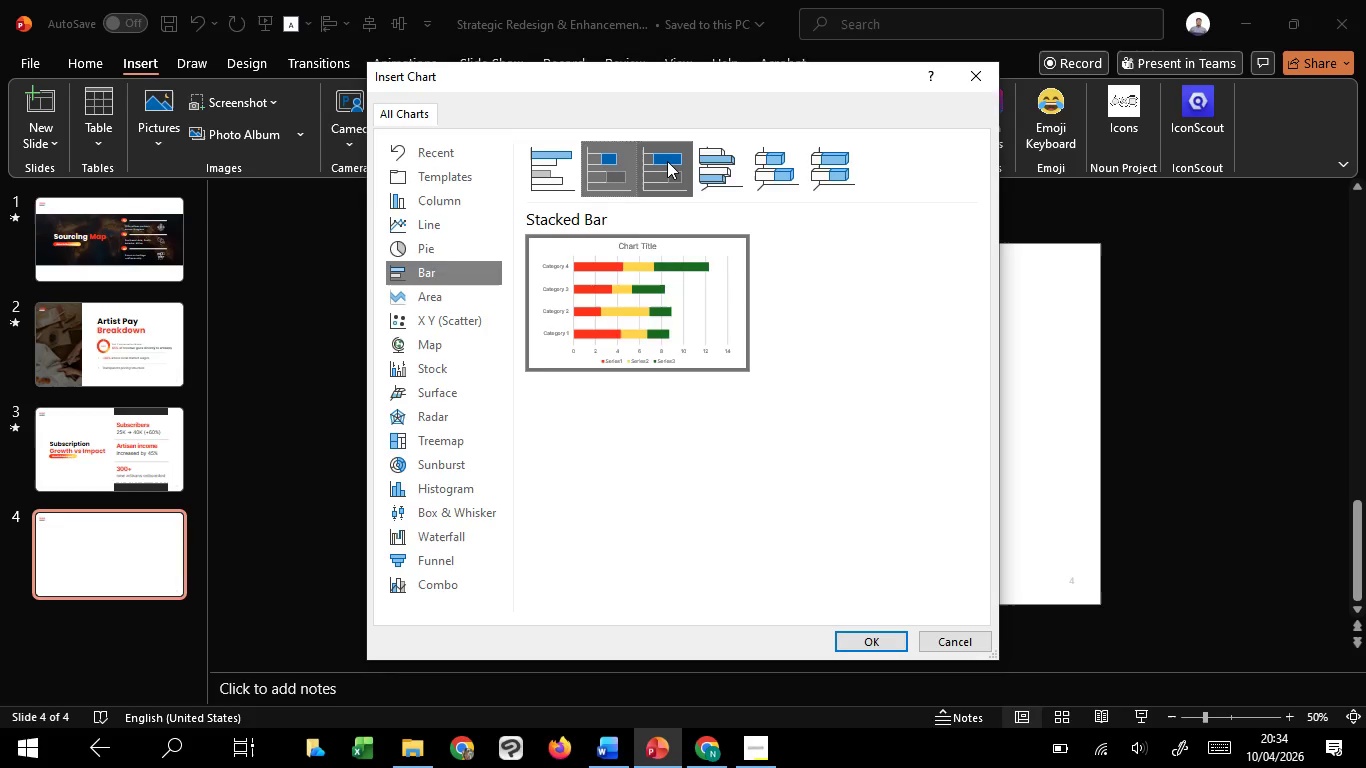 
left_click([667, 161])
 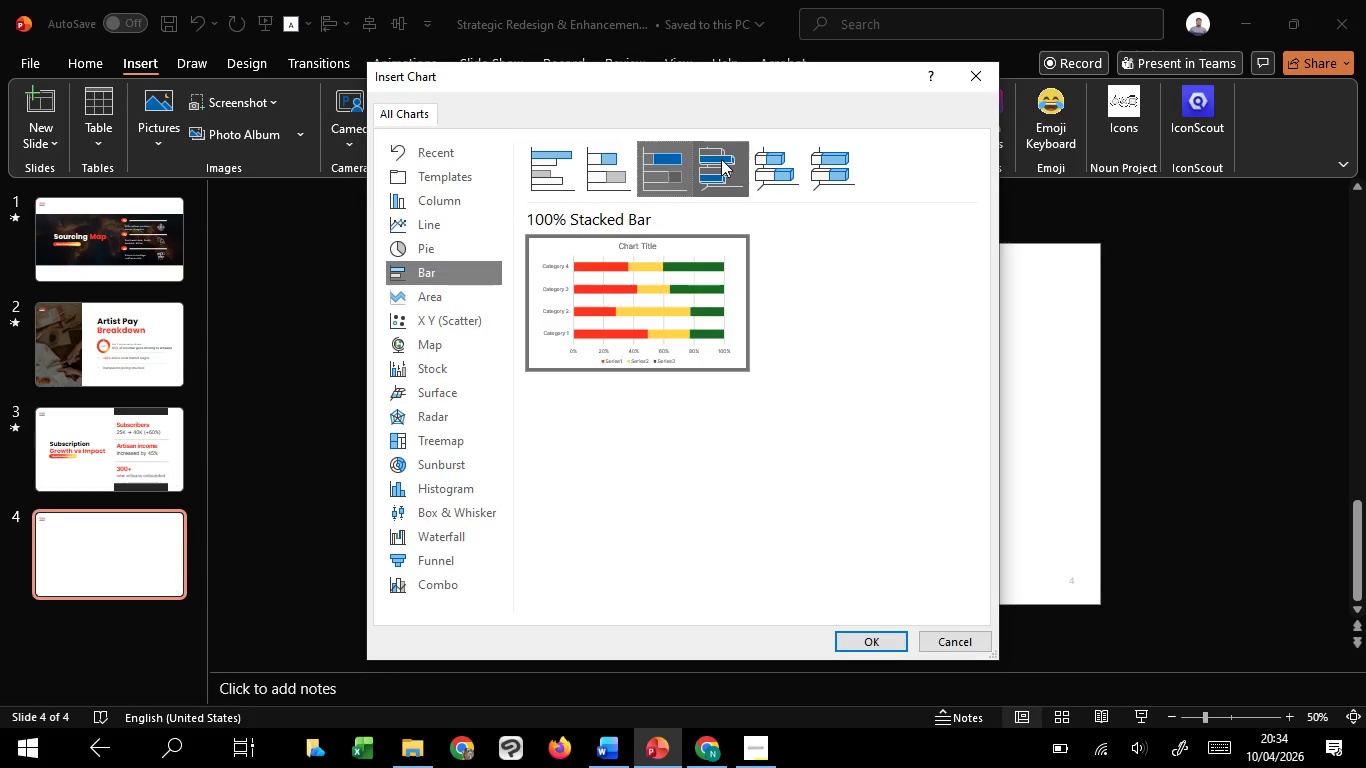 
left_click([721, 159])
 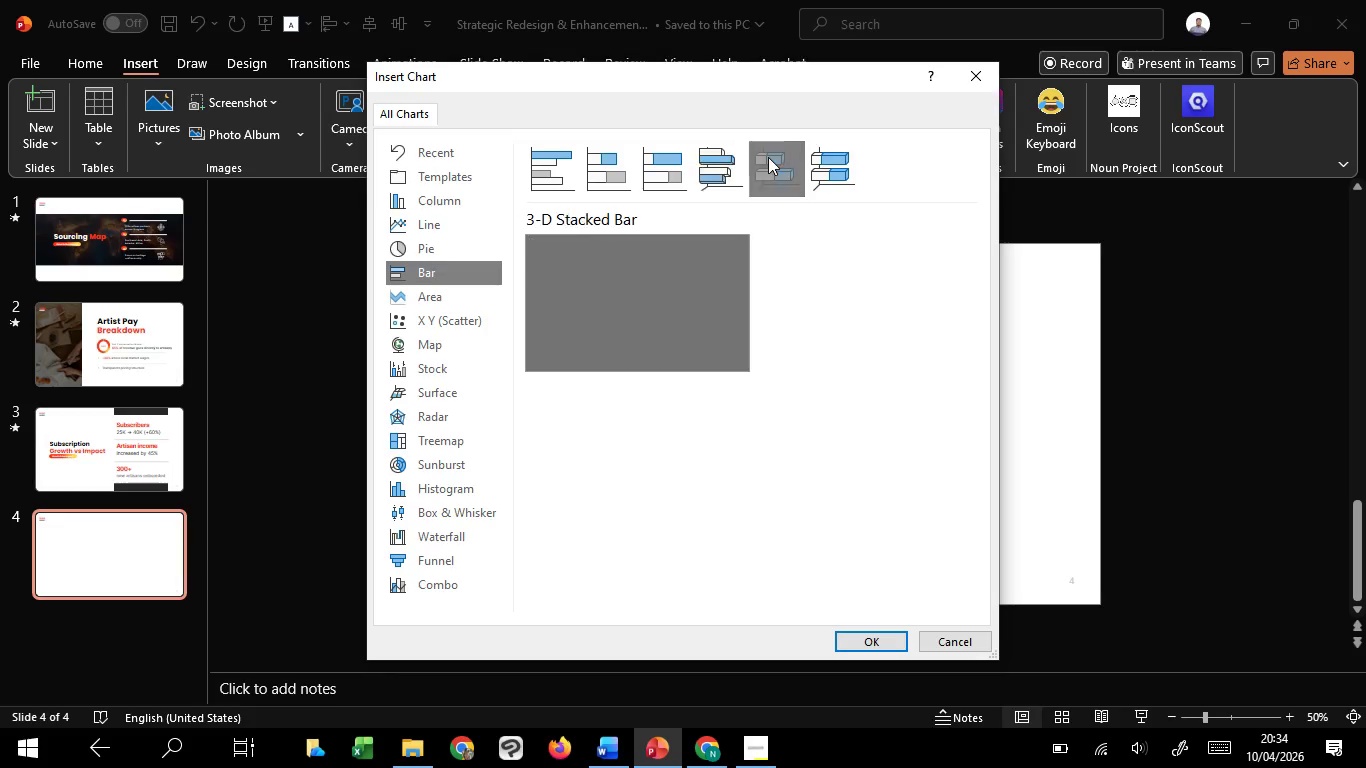 
left_click([768, 157])
 